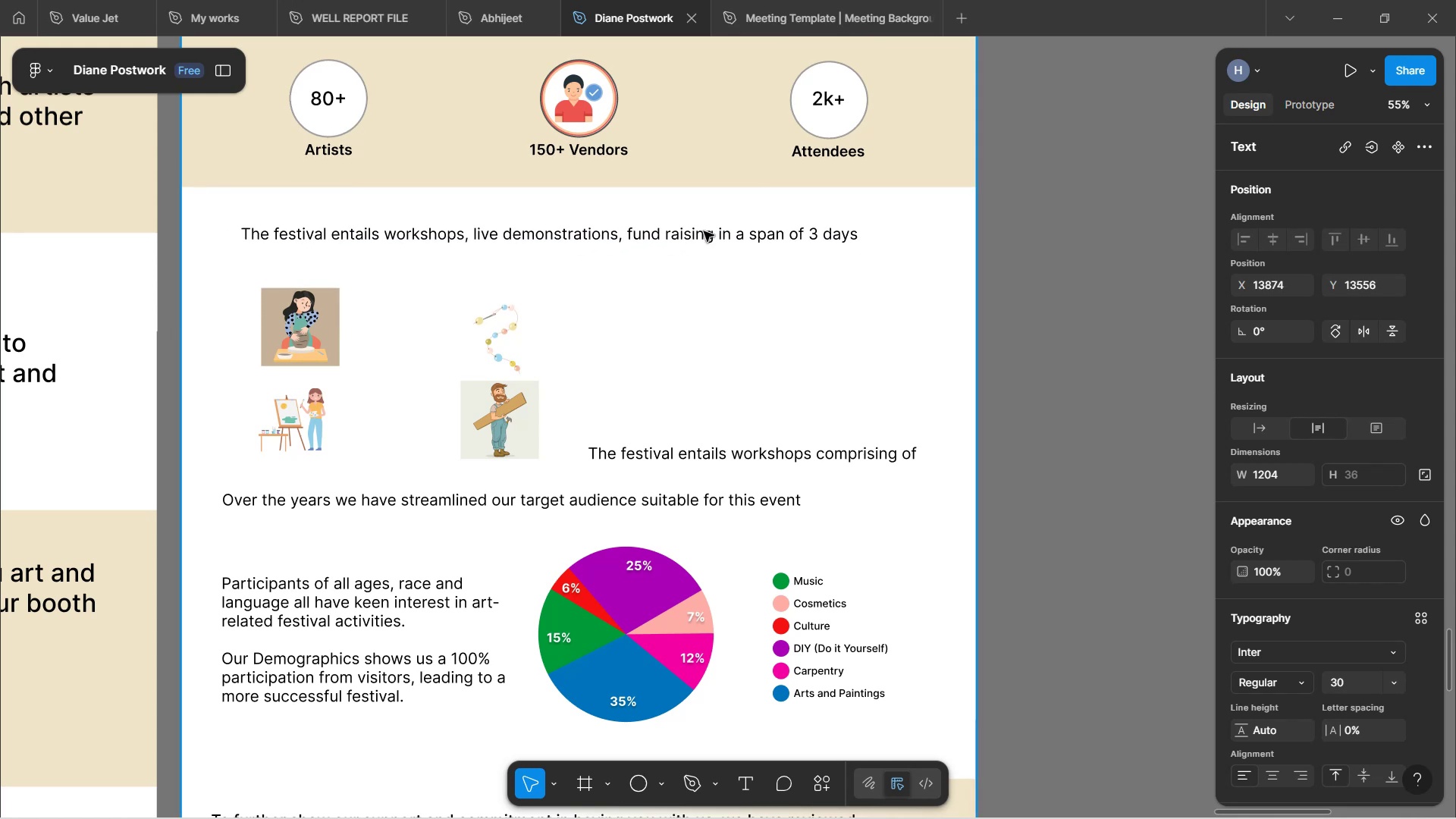 
wait(6.16)
 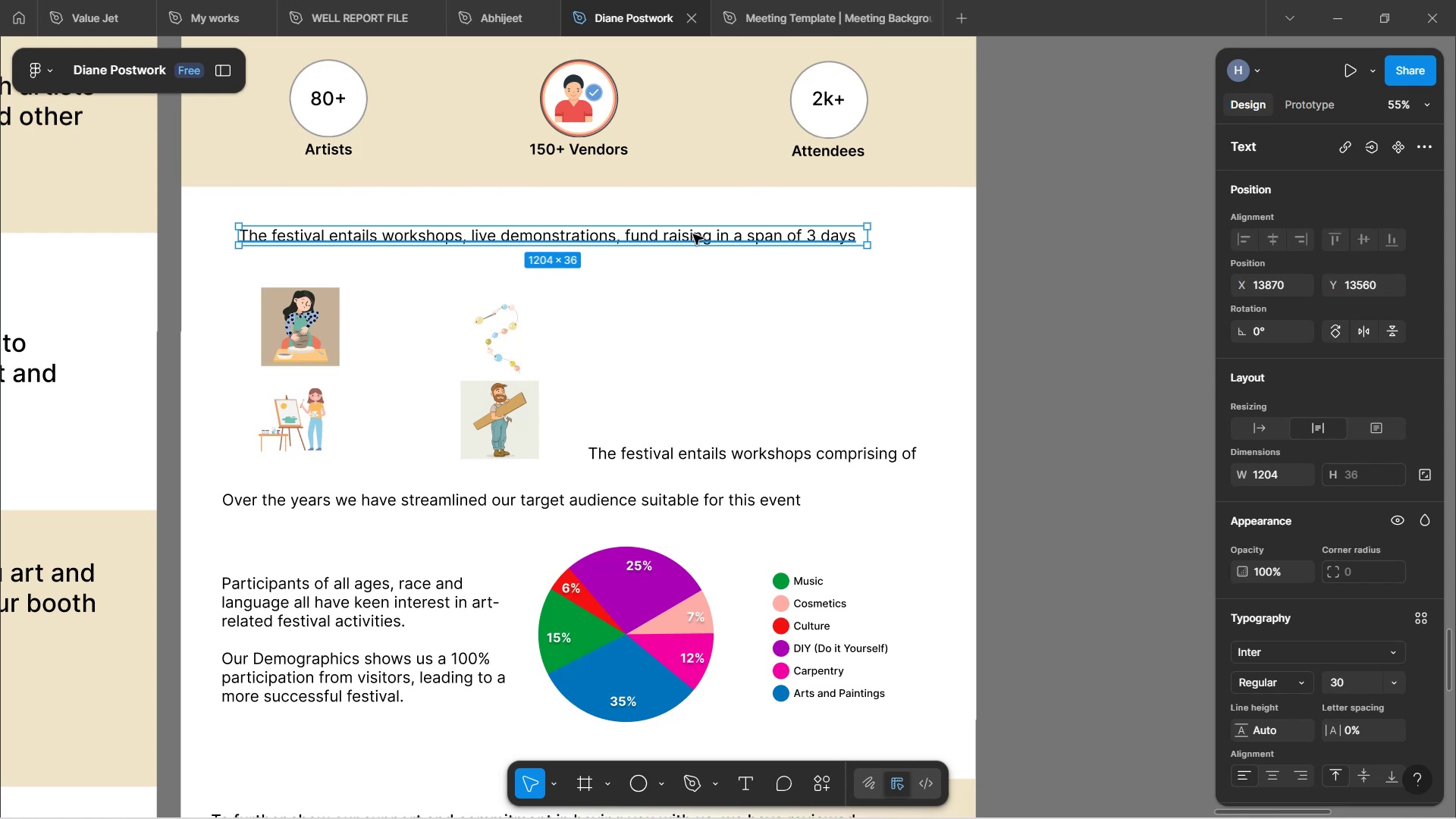 
left_click([760, 287])
 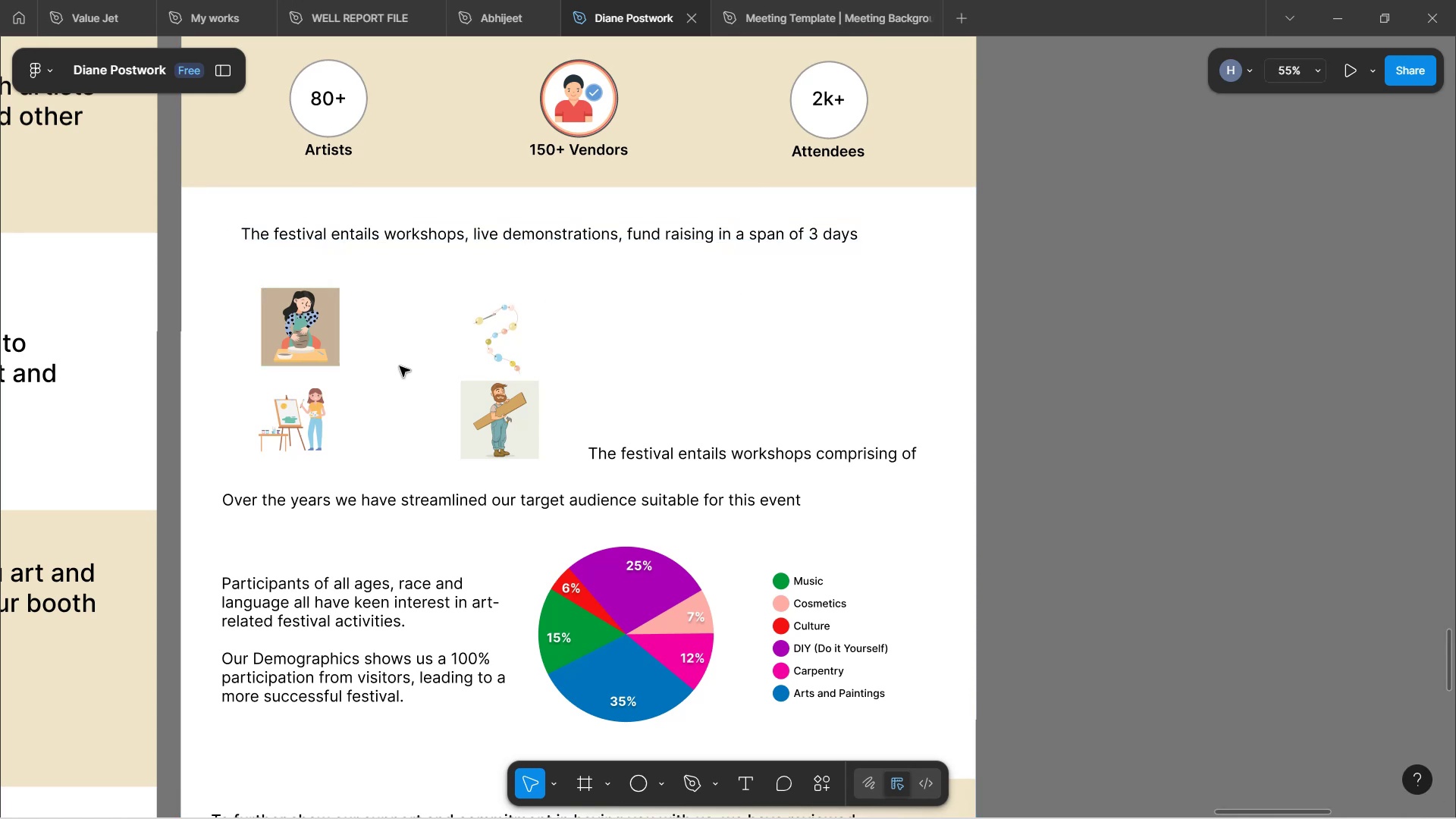 
left_click([318, 341])
 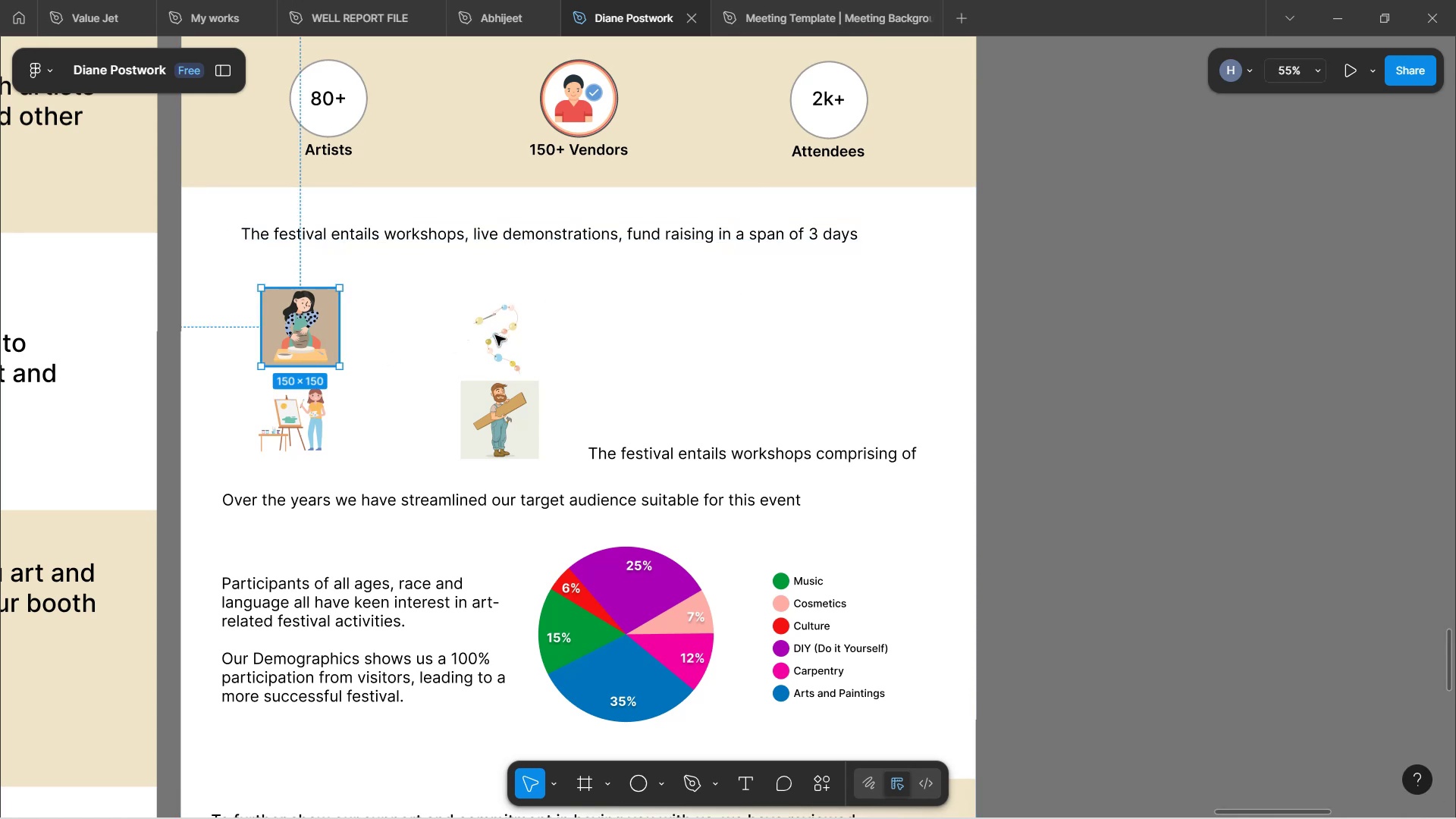 
left_click([496, 337])
 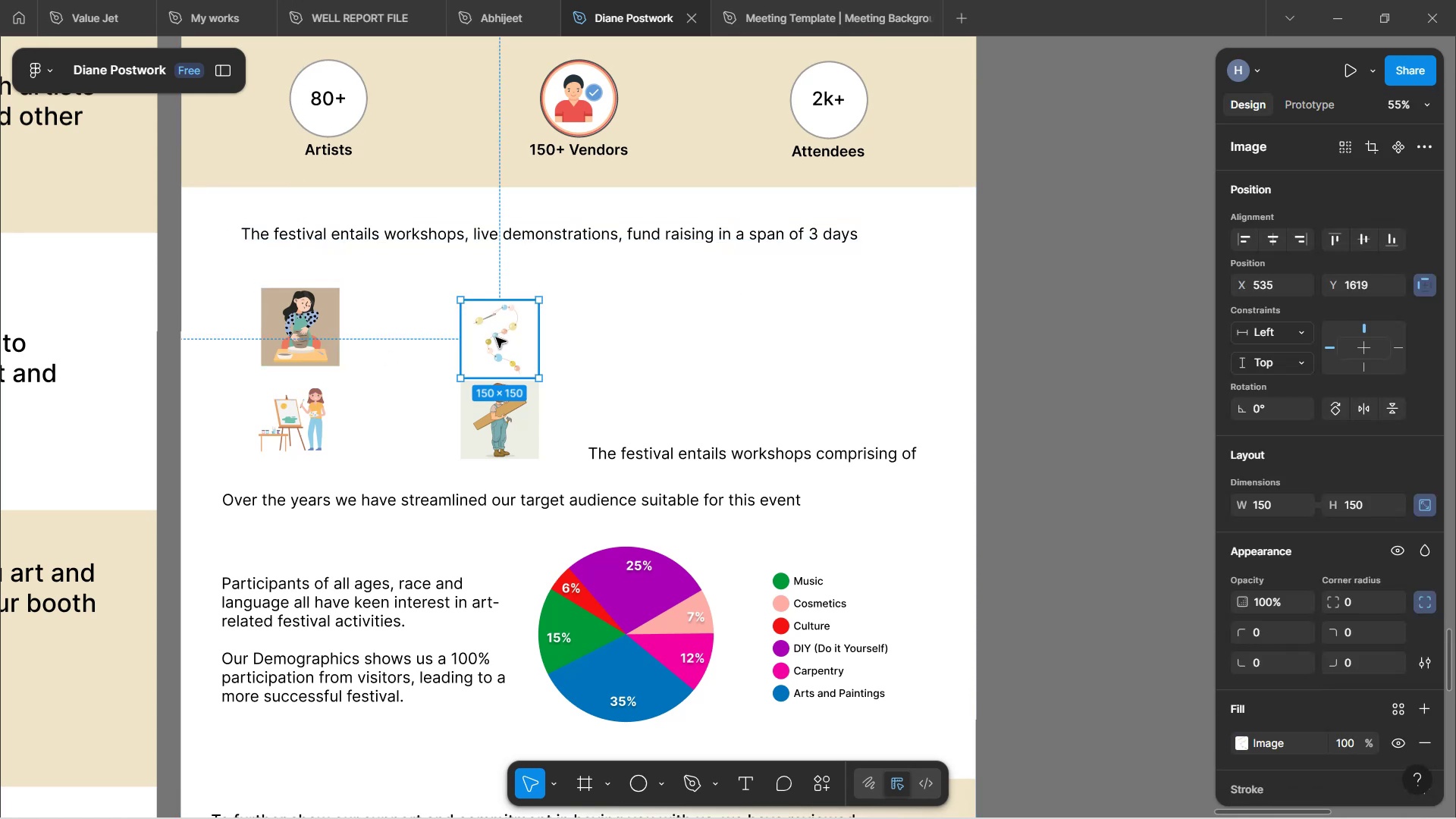 
left_click_drag(start_coordinate=[496, 337], to_coordinate=[516, 324])
 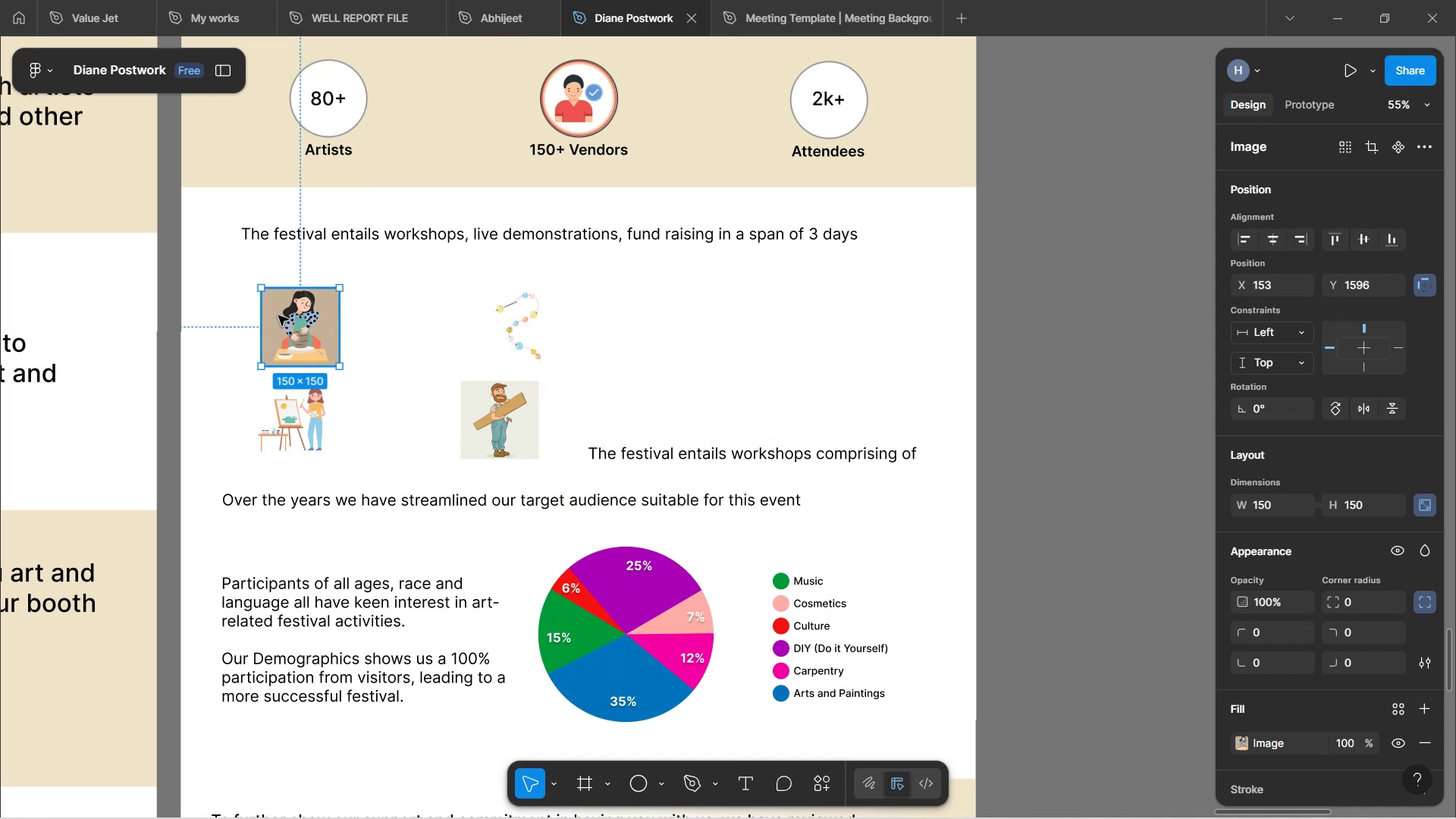 
left_click_drag(start_coordinate=[289, 318], to_coordinate=[309, 309])
 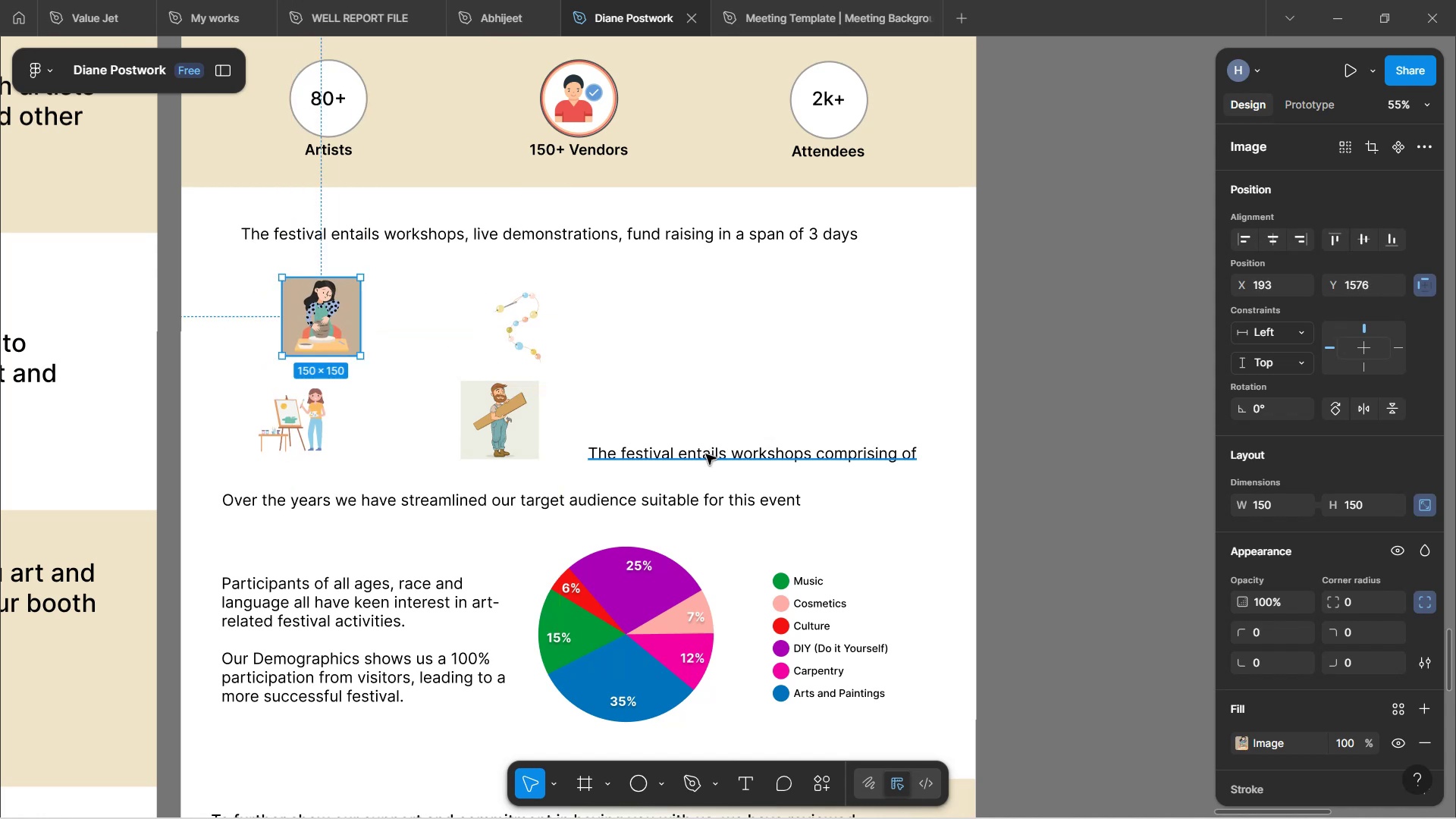 
left_click_drag(start_coordinate=[511, 326], to_coordinate=[690, 313])
 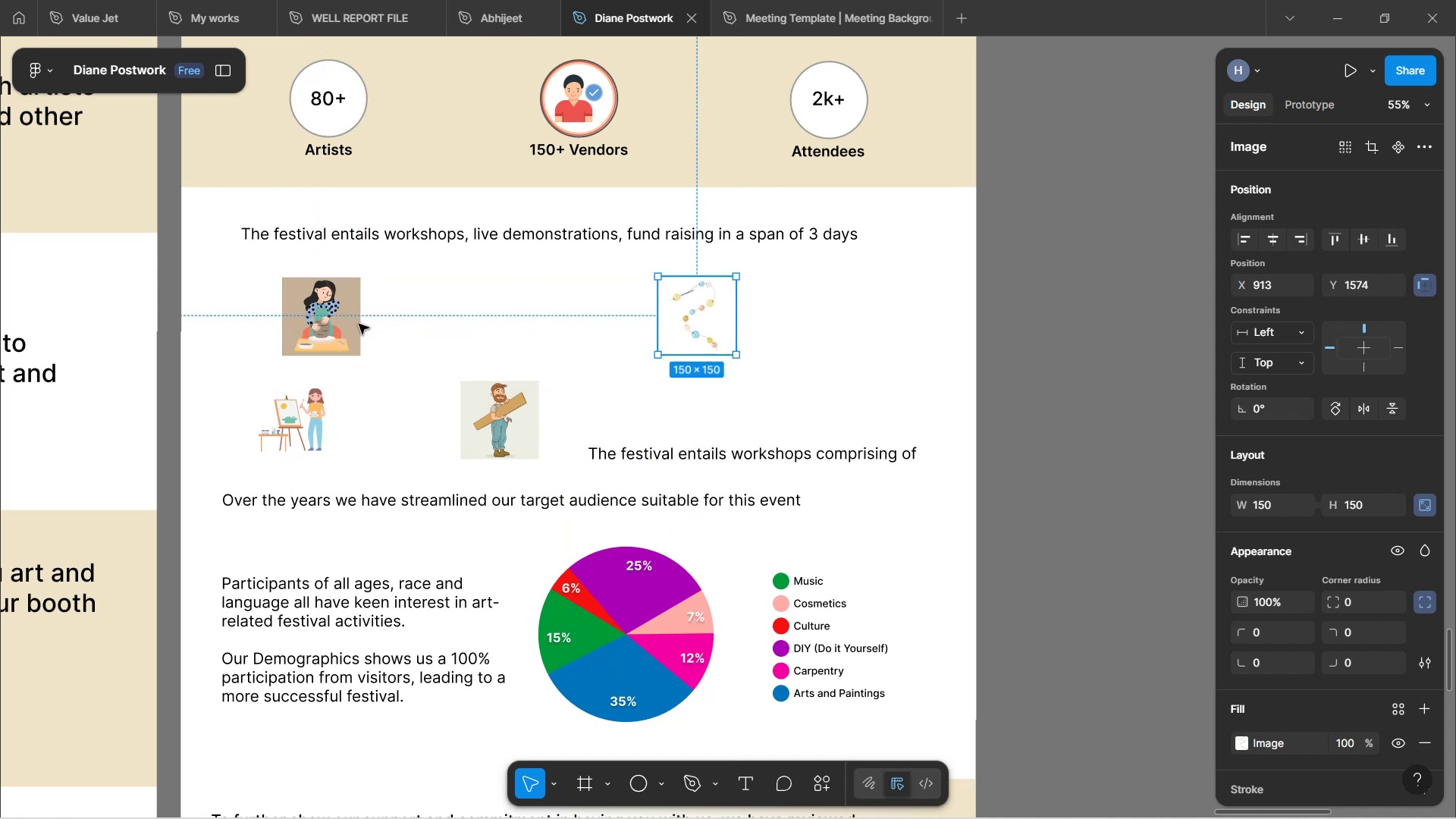 
left_click_drag(start_coordinate=[339, 327], to_coordinate=[590, 306])
 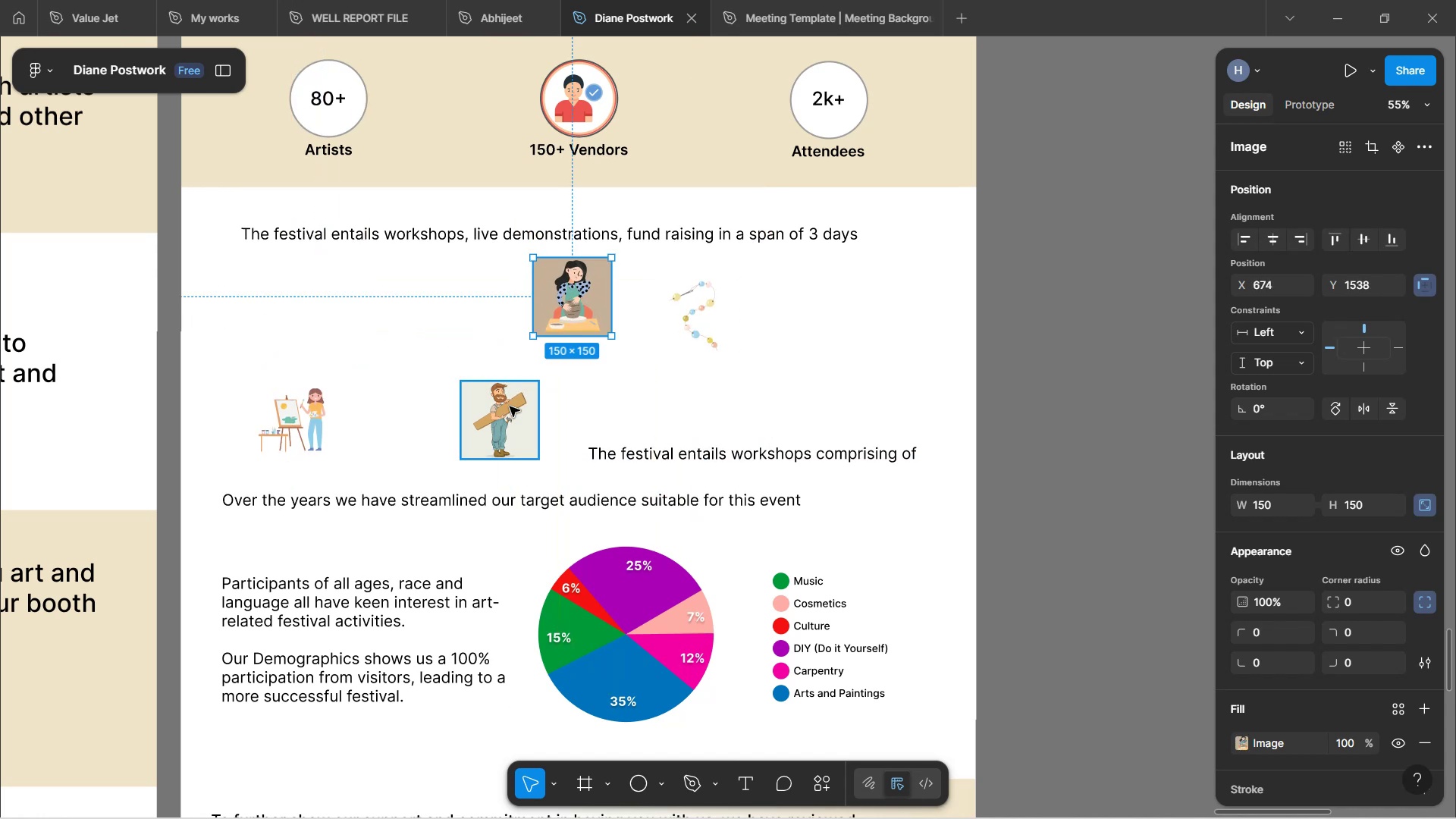 
left_click_drag(start_coordinate=[513, 419], to_coordinate=[574, 405])
 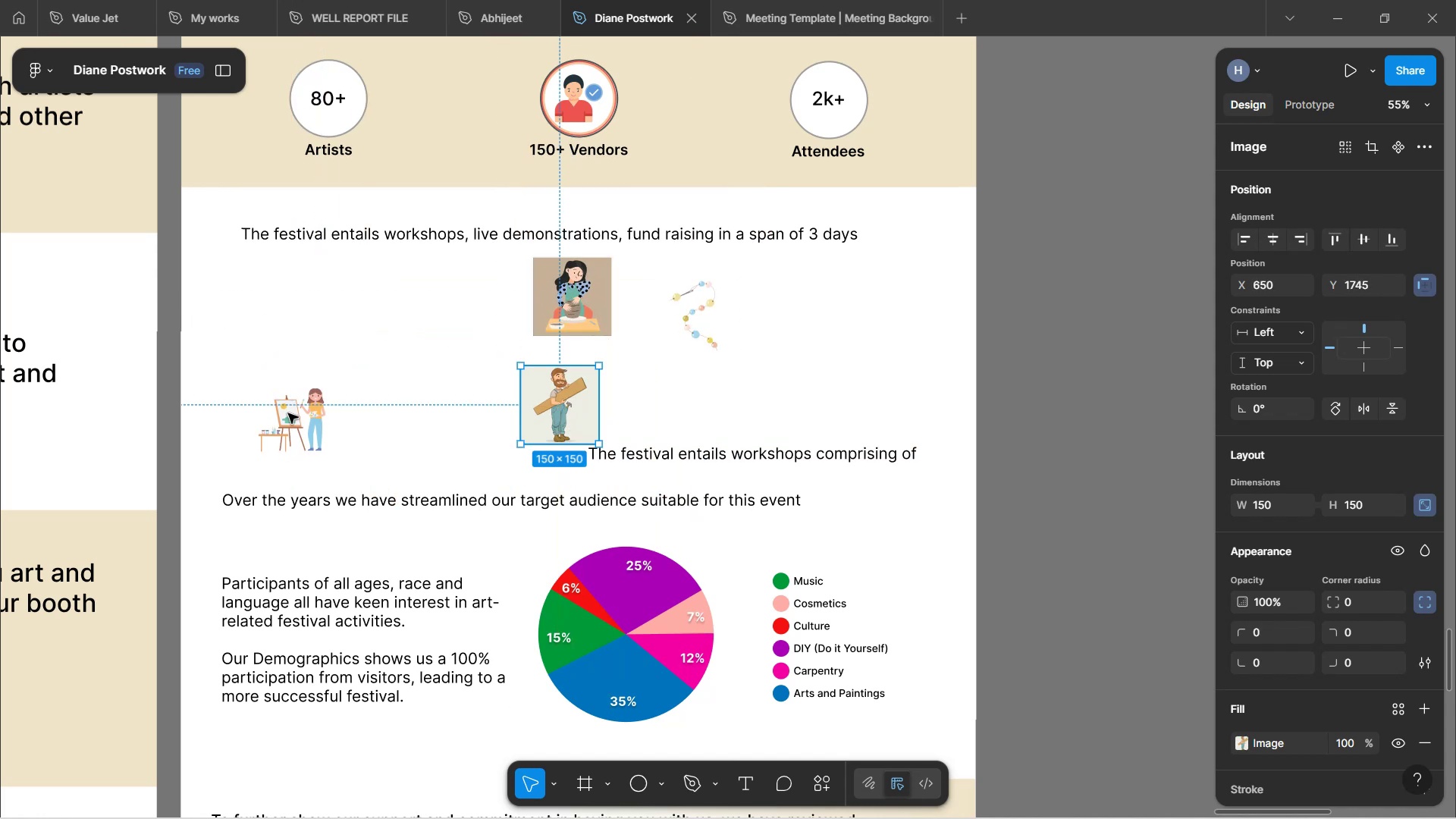 
left_click_drag(start_coordinate=[286, 413], to_coordinate=[440, 422])
 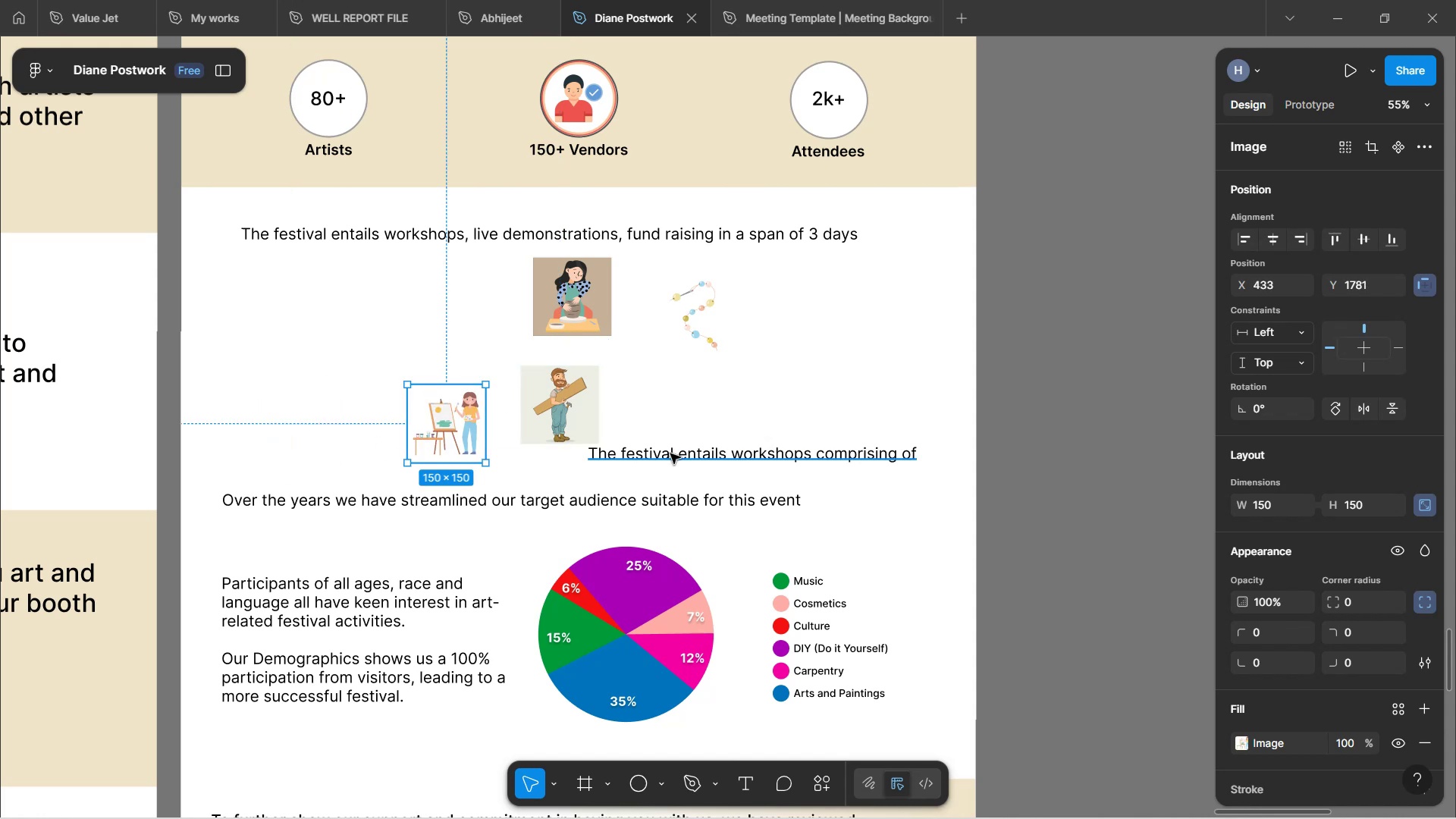 
left_click_drag(start_coordinate=[681, 461], to_coordinate=[303, 307])
 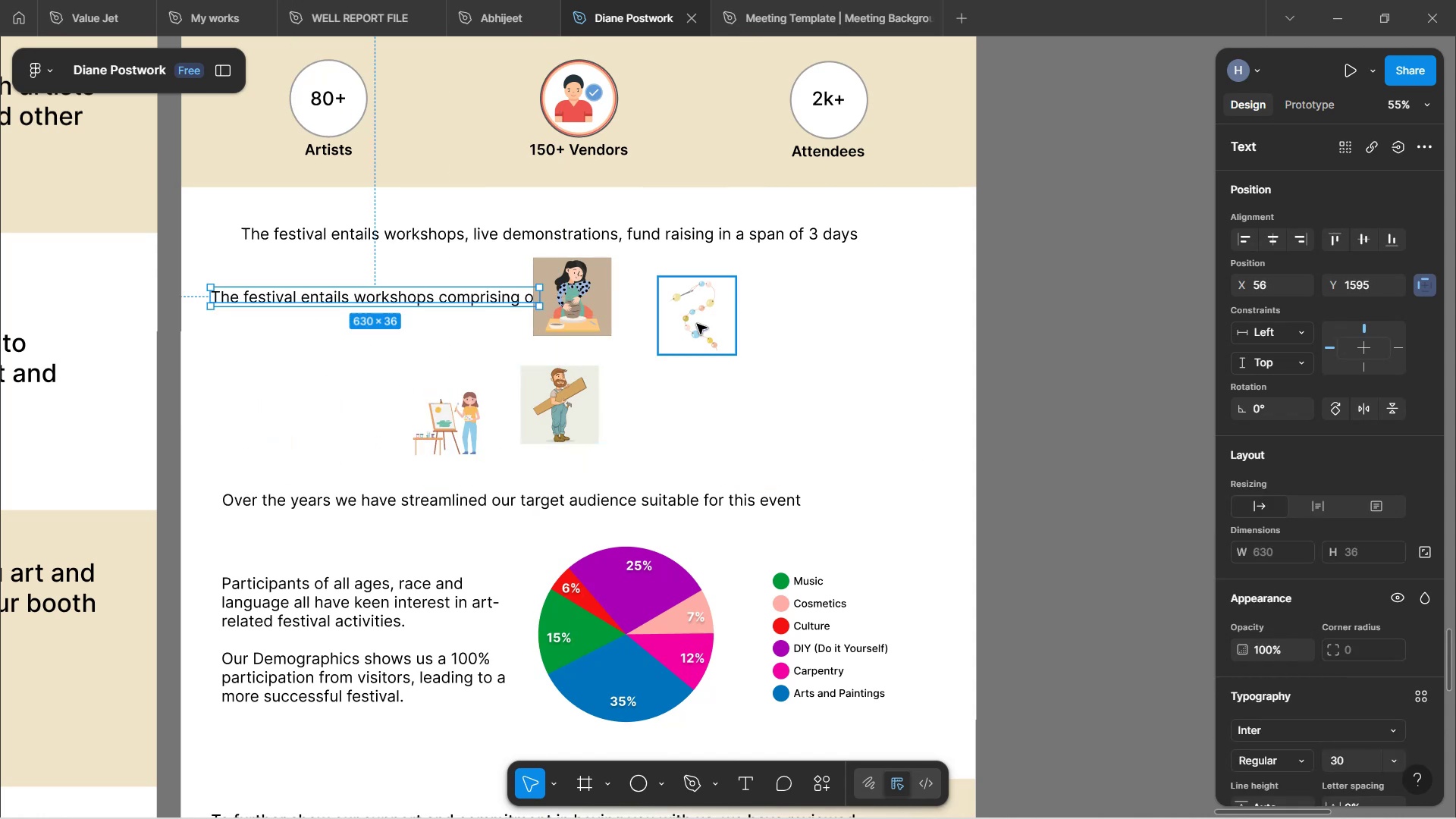 
left_click_drag(start_coordinate=[711, 324], to_coordinate=[862, 325])
 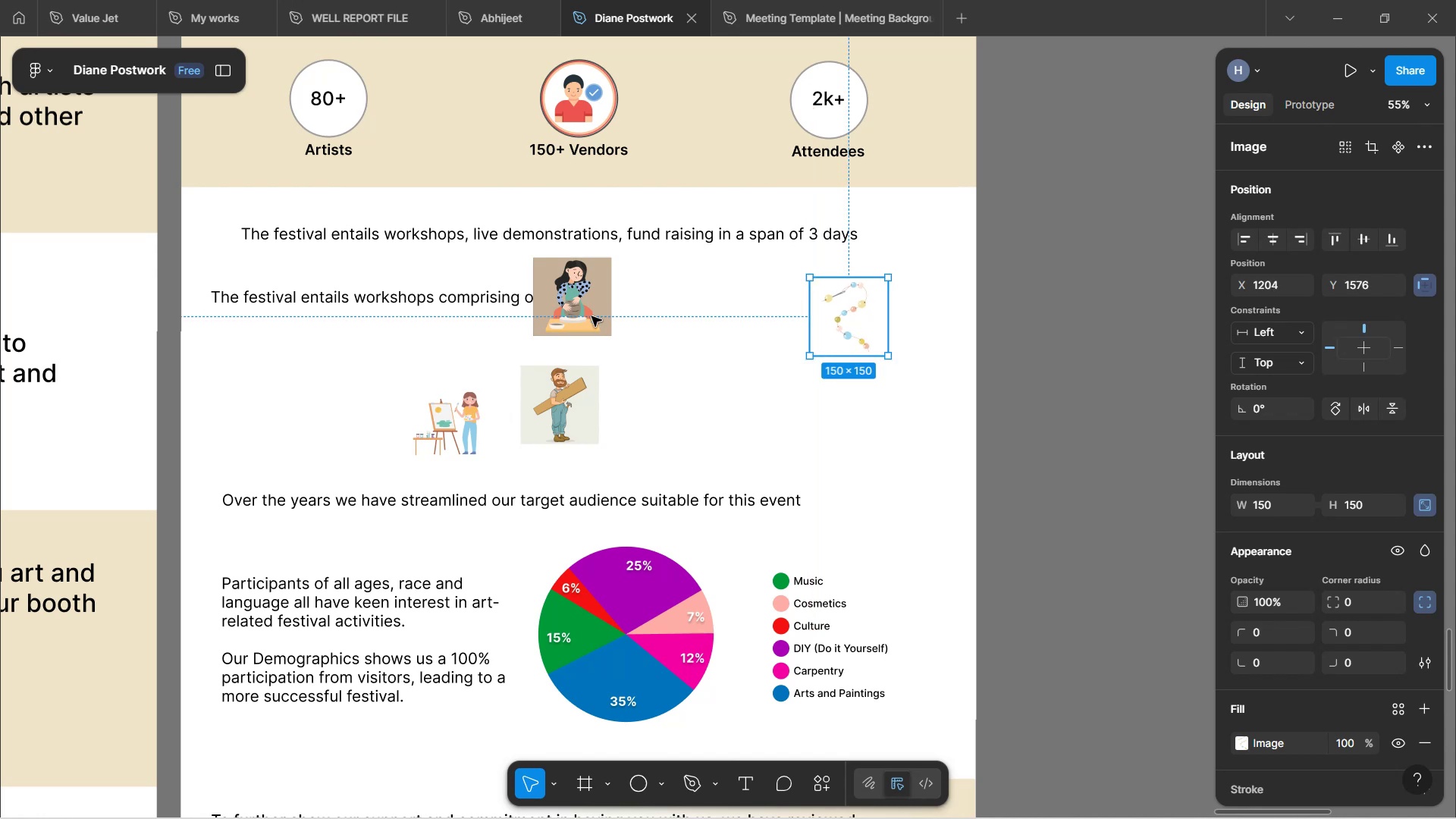 
left_click([588, 314])
 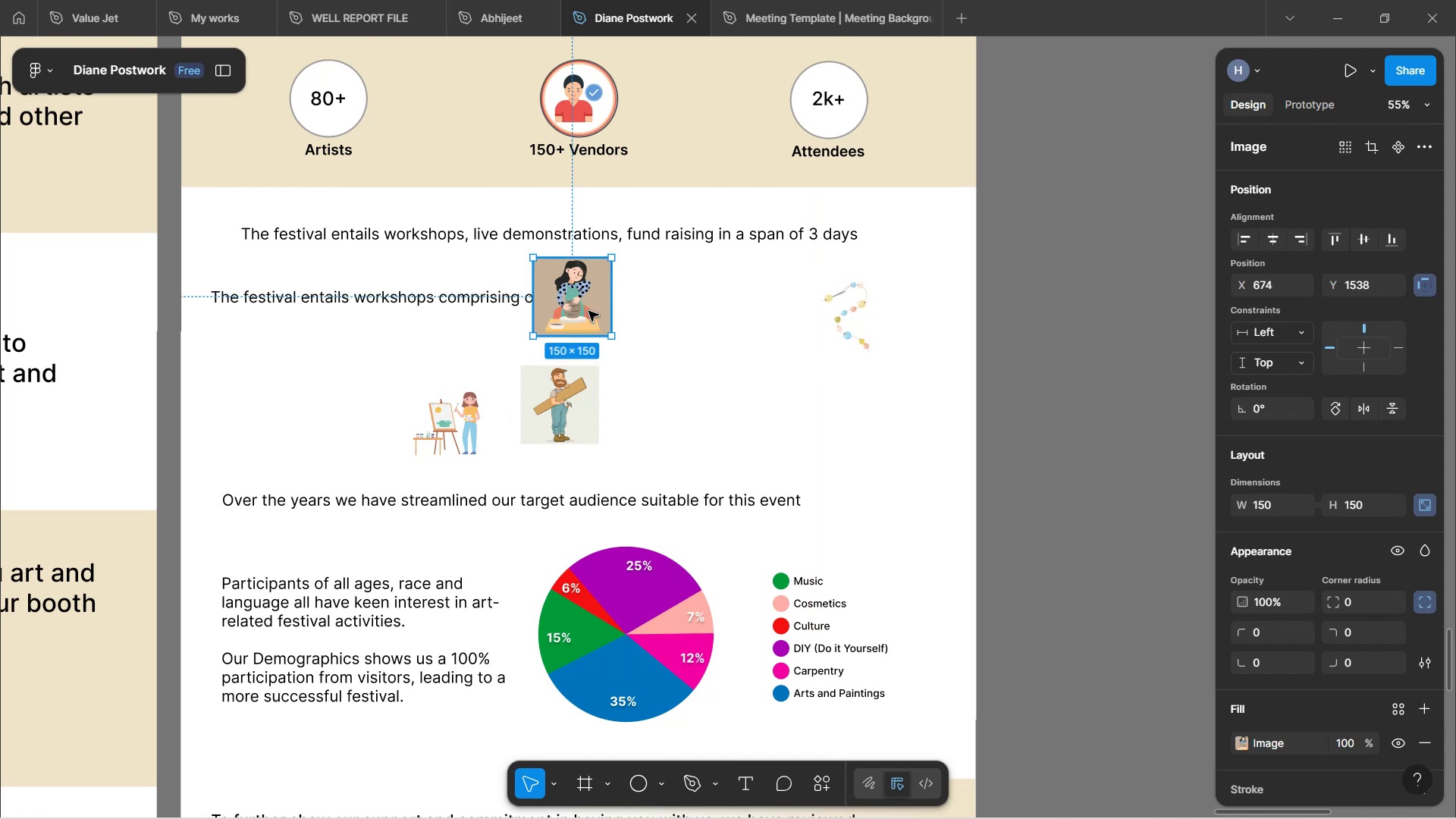 
left_click_drag(start_coordinate=[588, 309], to_coordinate=[724, 330])
 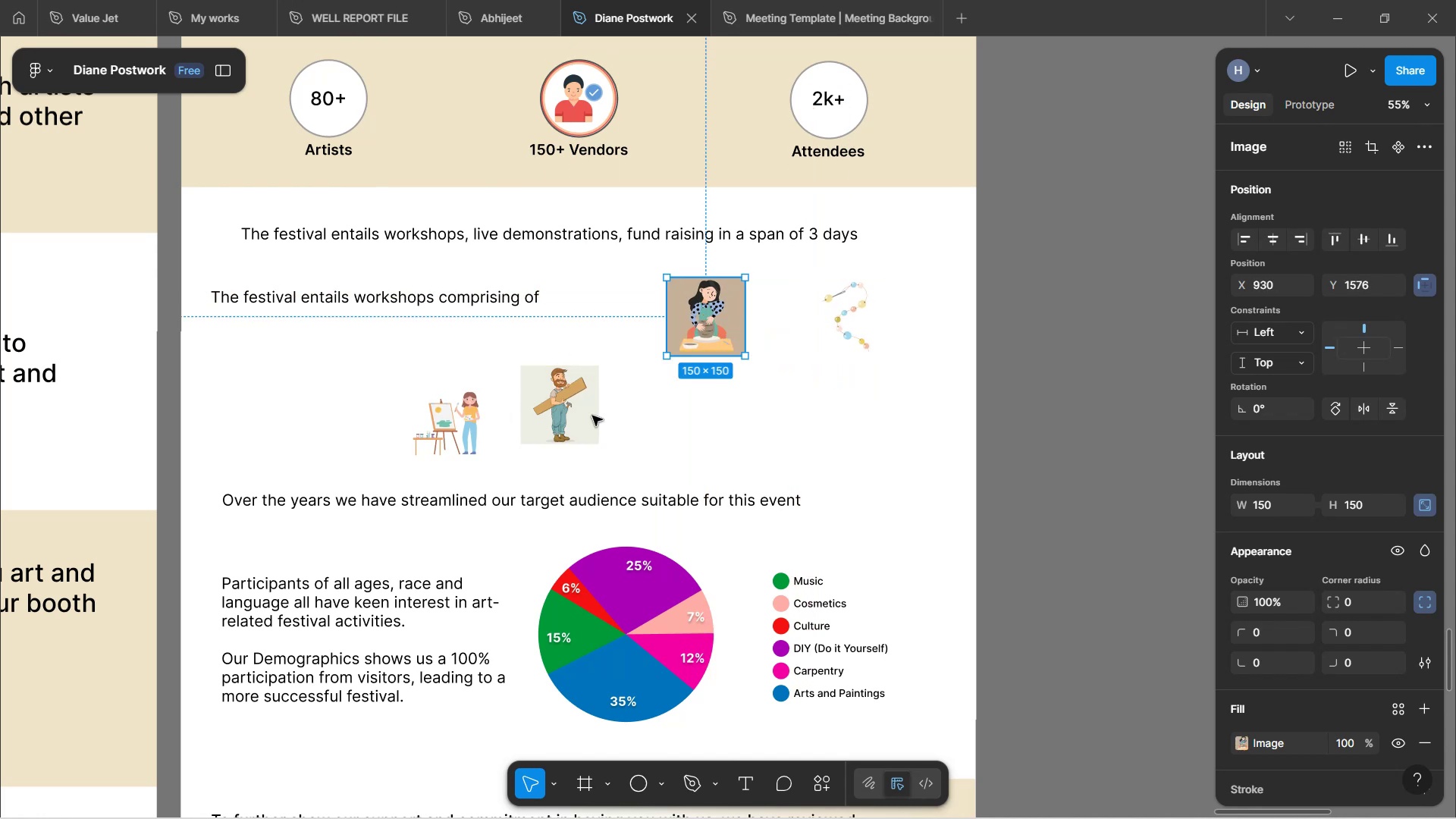 
left_click_drag(start_coordinate=[554, 410], to_coordinate=[843, 430])
 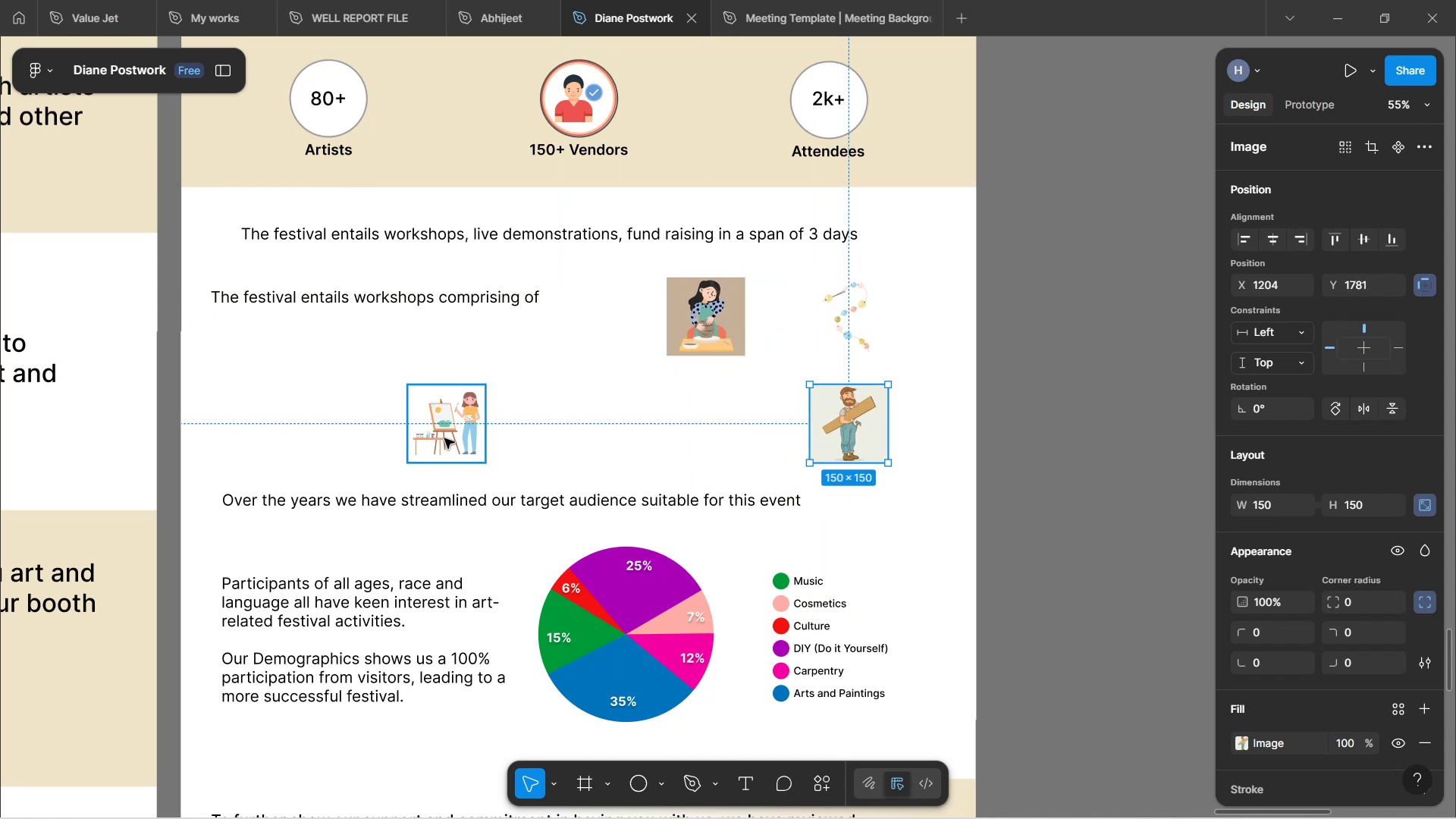 
left_click_drag(start_coordinate=[454, 428], to_coordinate=[713, 431])
 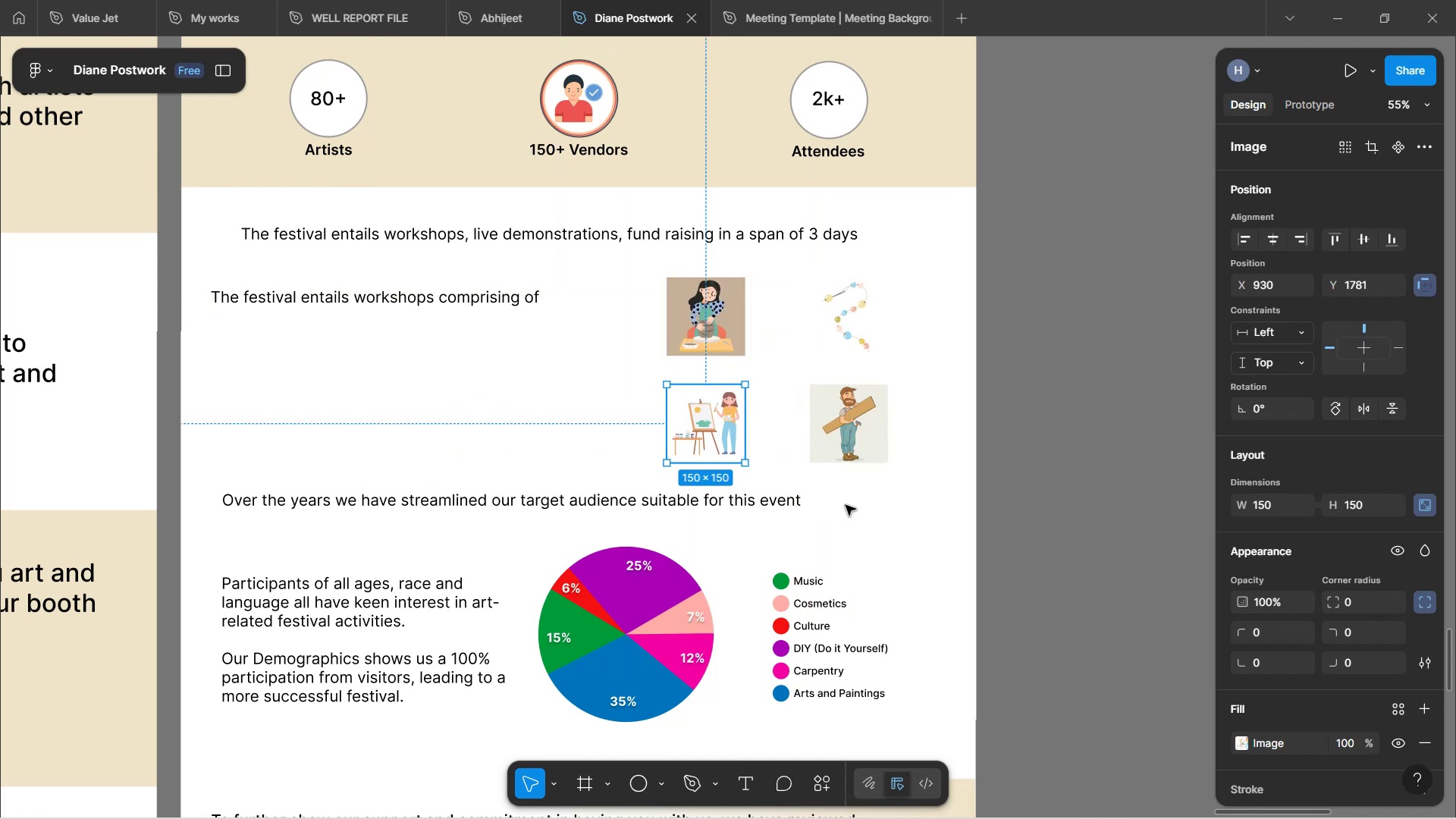 
left_click([856, 518])
 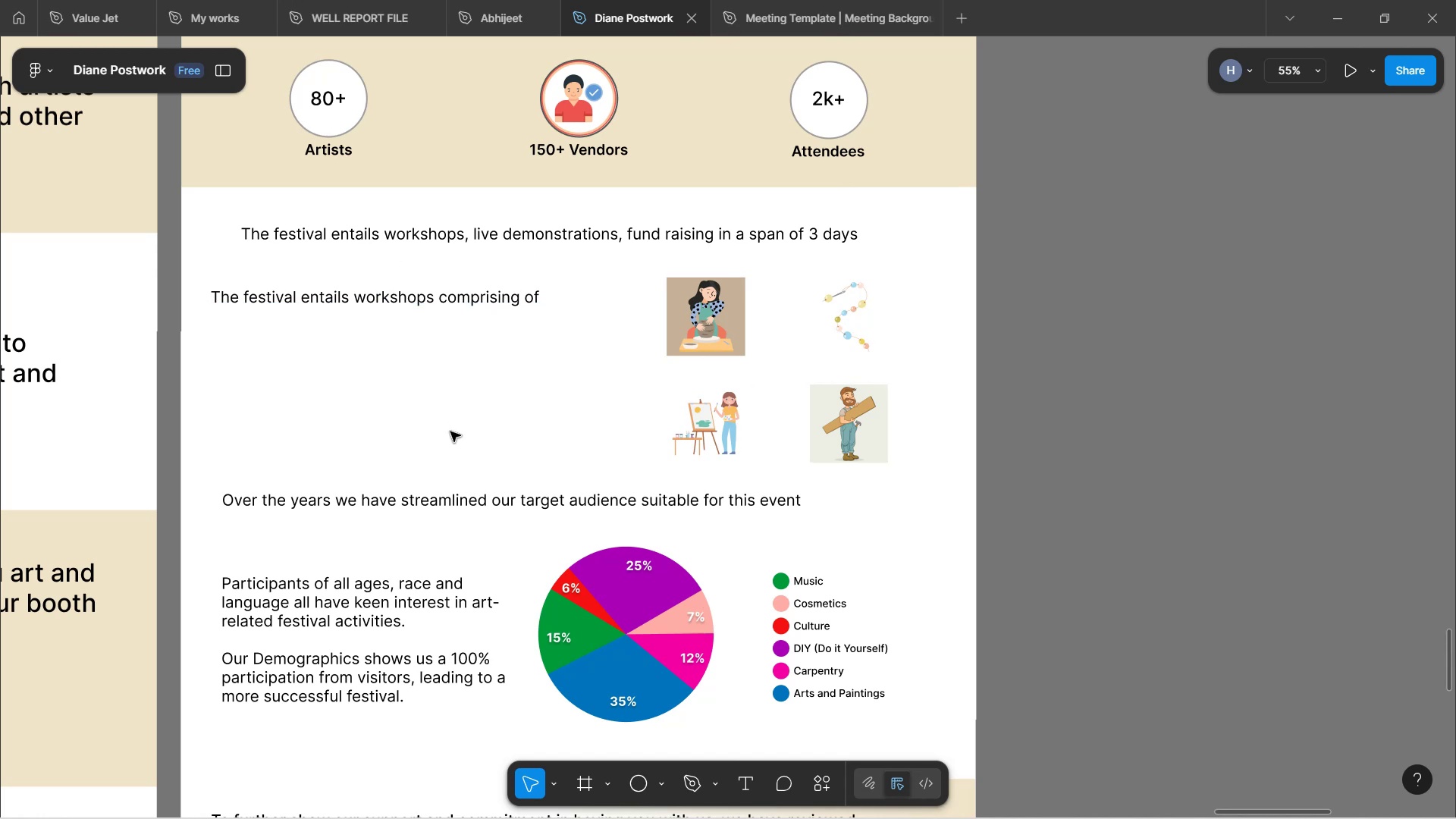 
left_click([442, 297])
 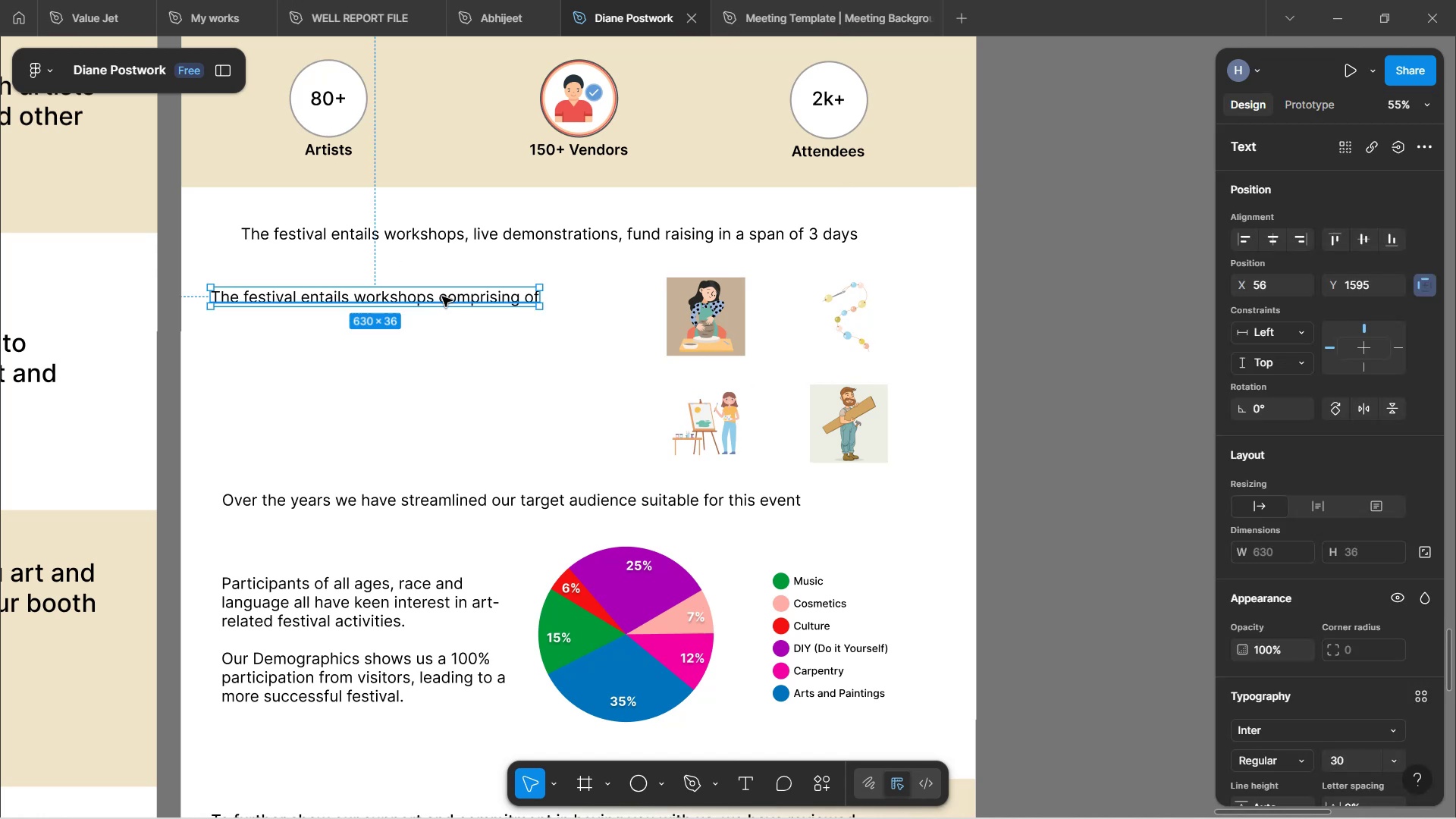 
hold_key(key=AltLeft, duration=1.54)
left_click_drag(start_coordinate=[442, 297], to_coordinate=[459, 345])
 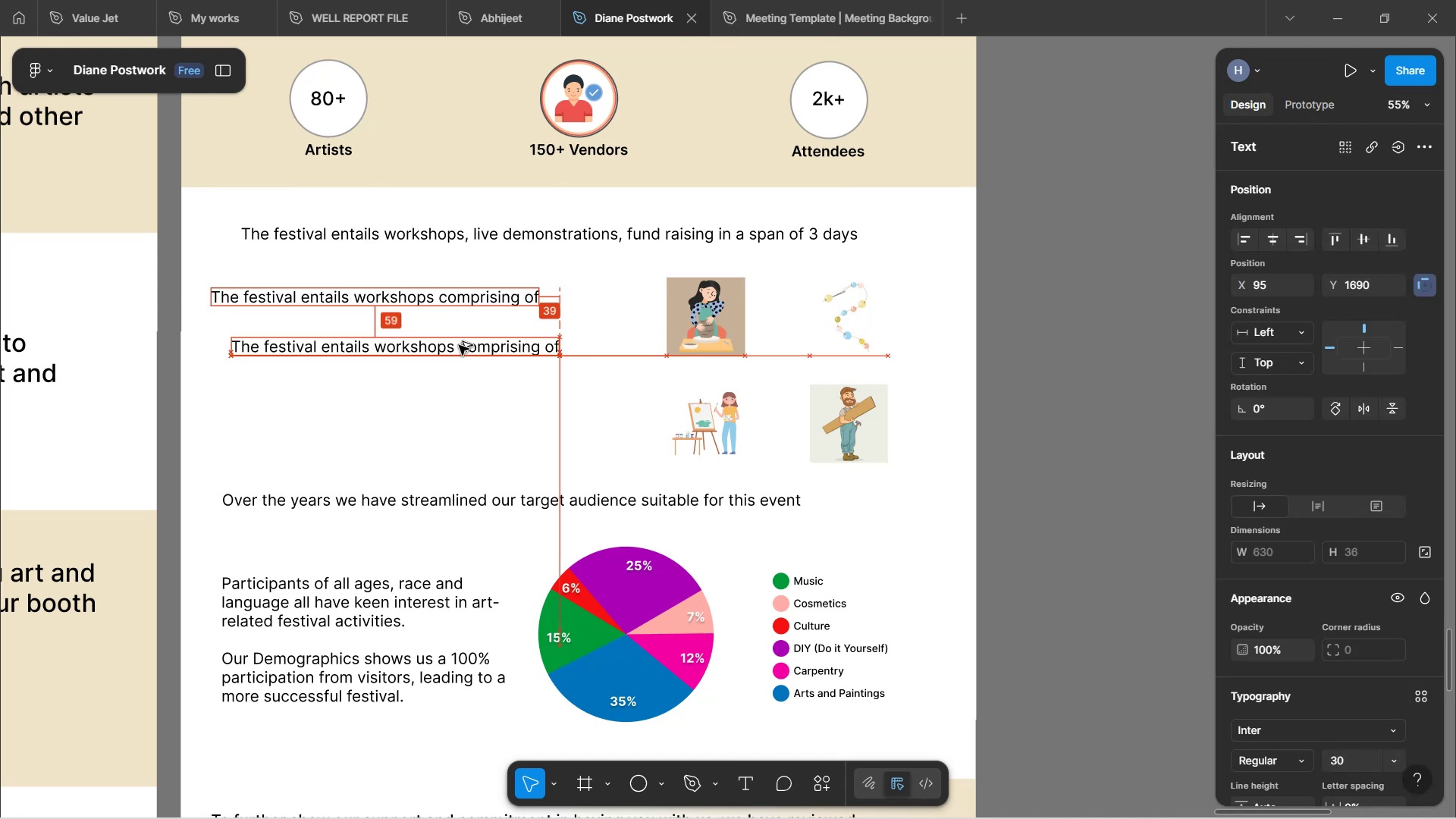 
key(Alt+AltLeft)
 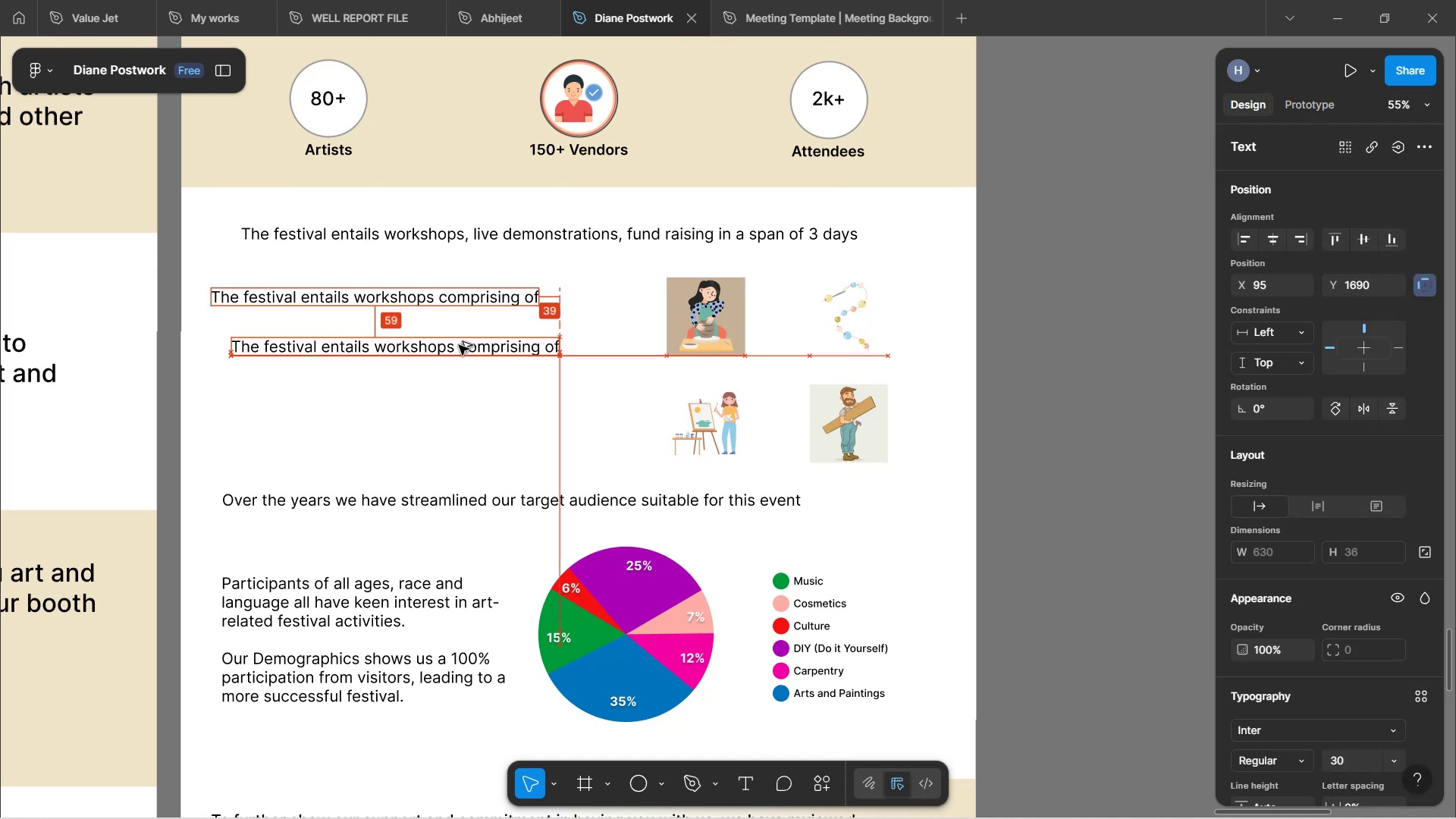 
key(Alt+AltLeft)
 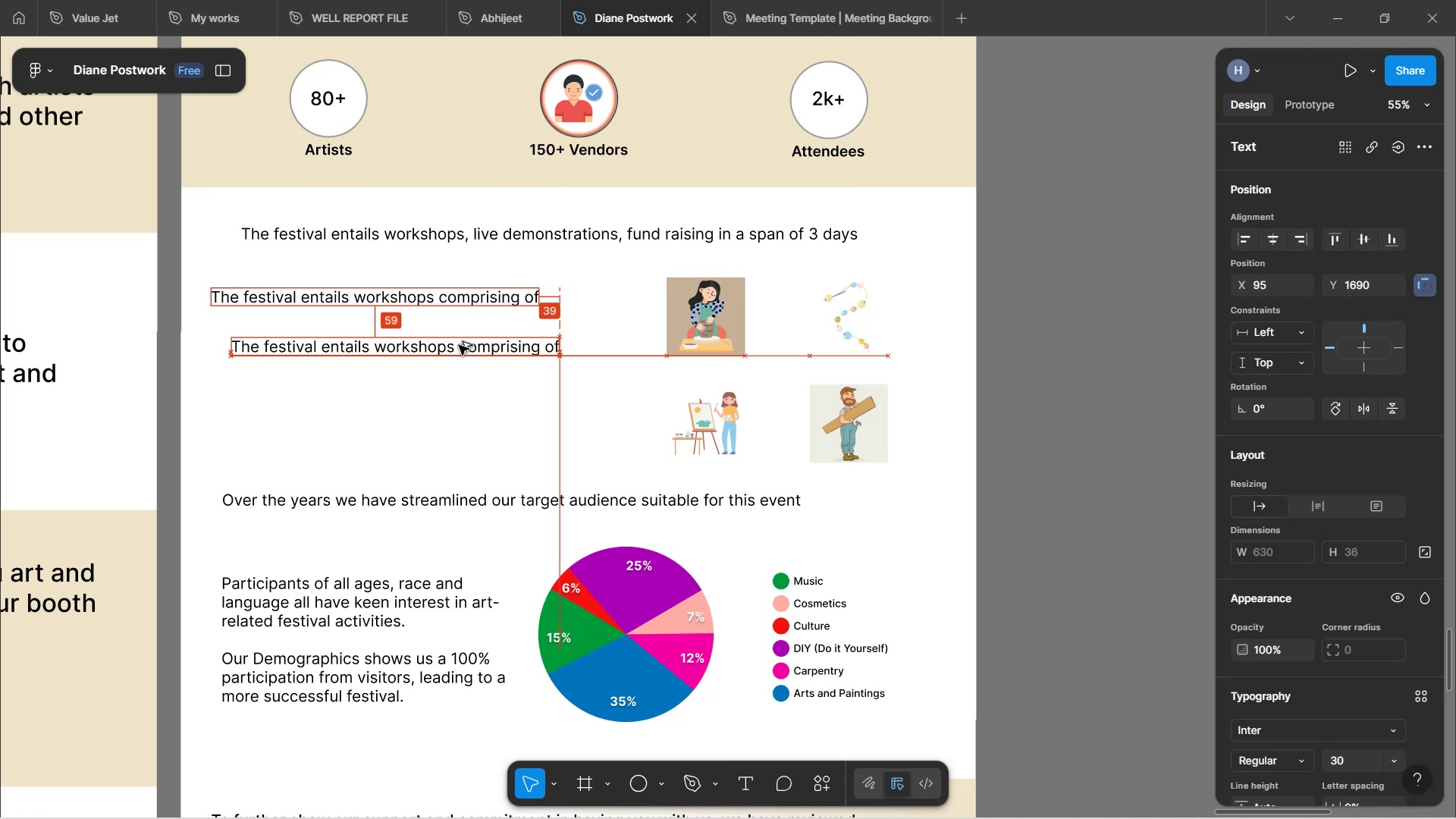 
key(Alt+AltLeft)
 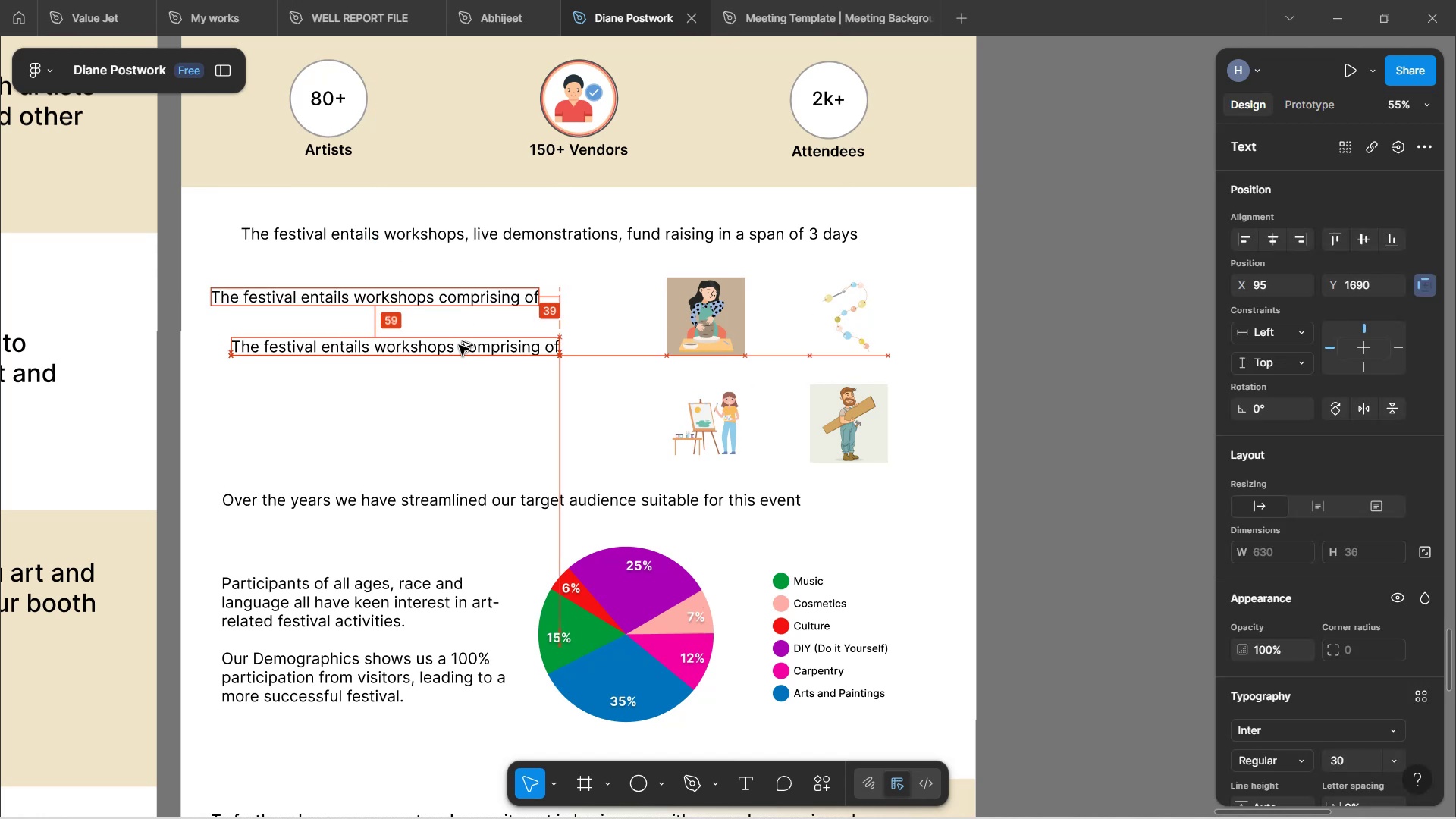 
key(Alt+AltLeft)
 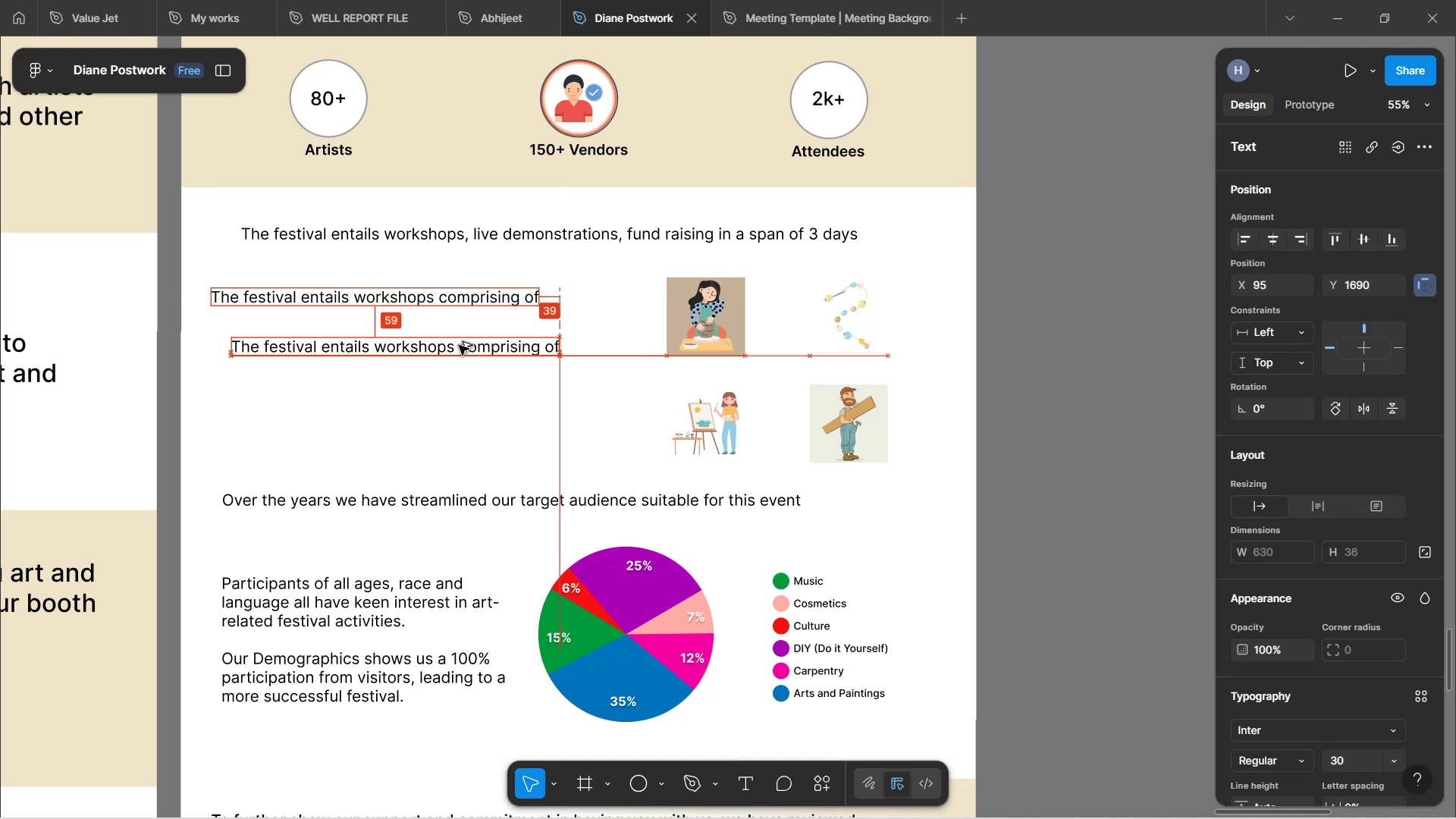 
key(Alt+AltLeft)
 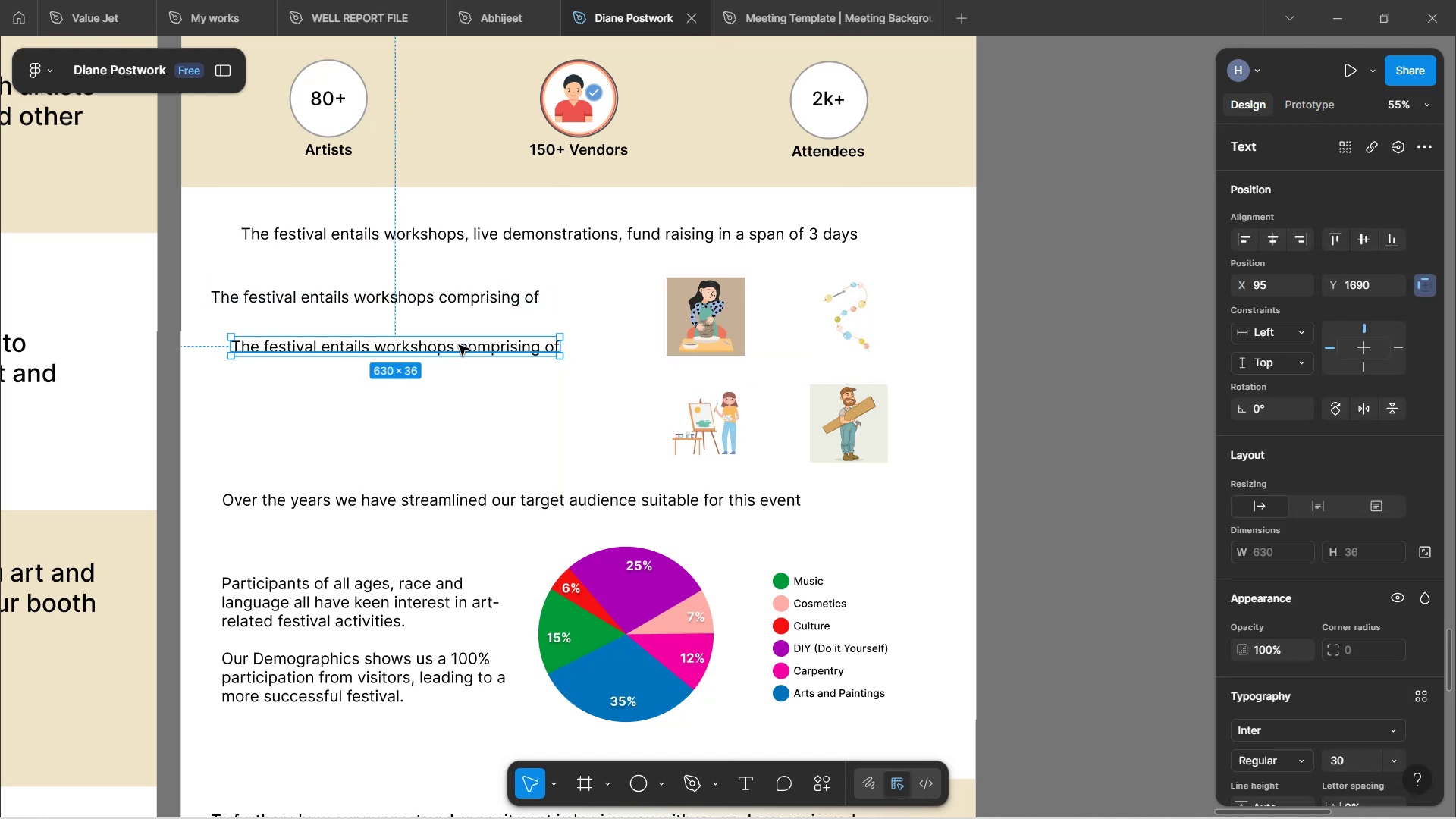 
double_click([459, 345])
 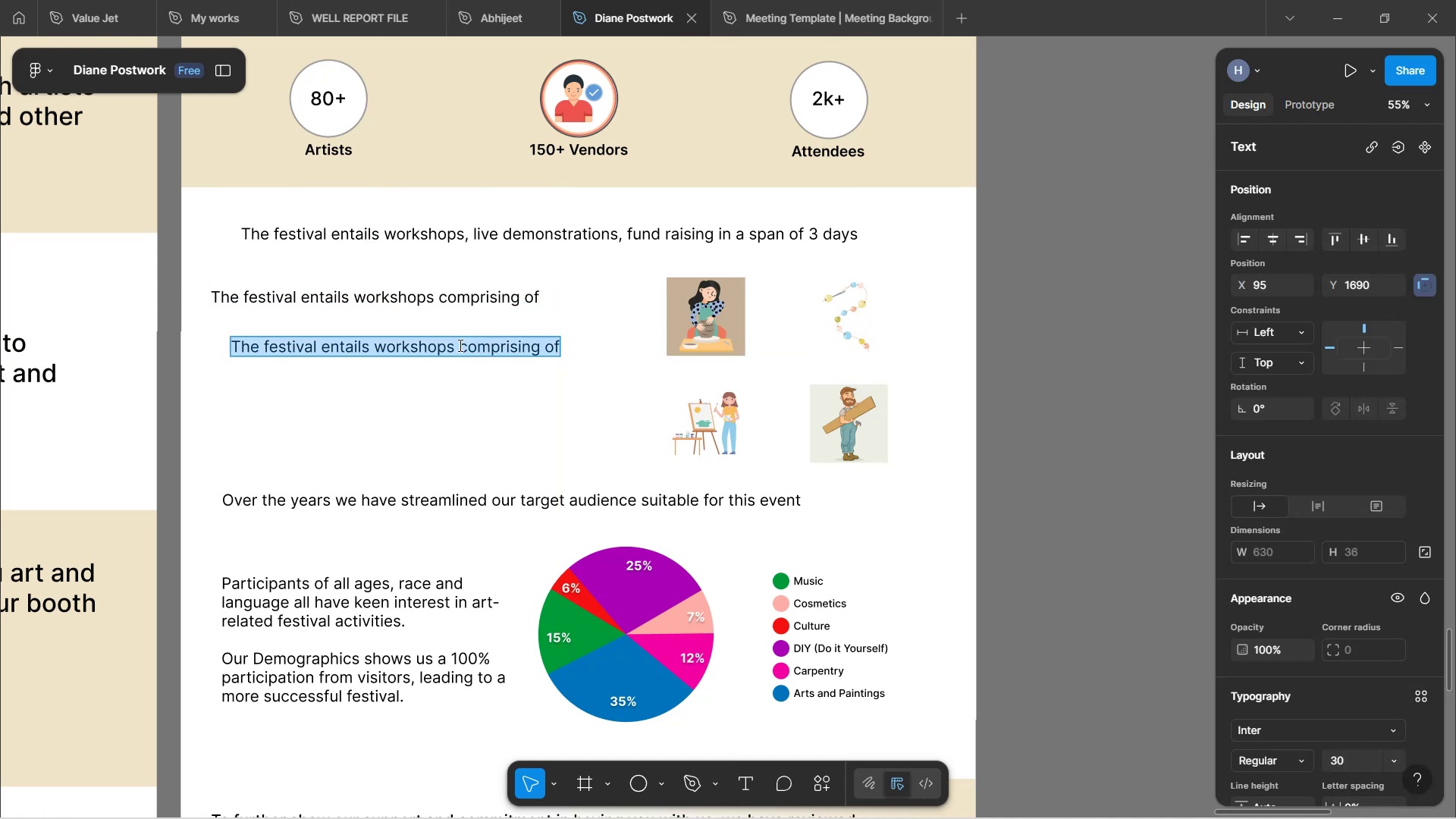 
type(PO)
 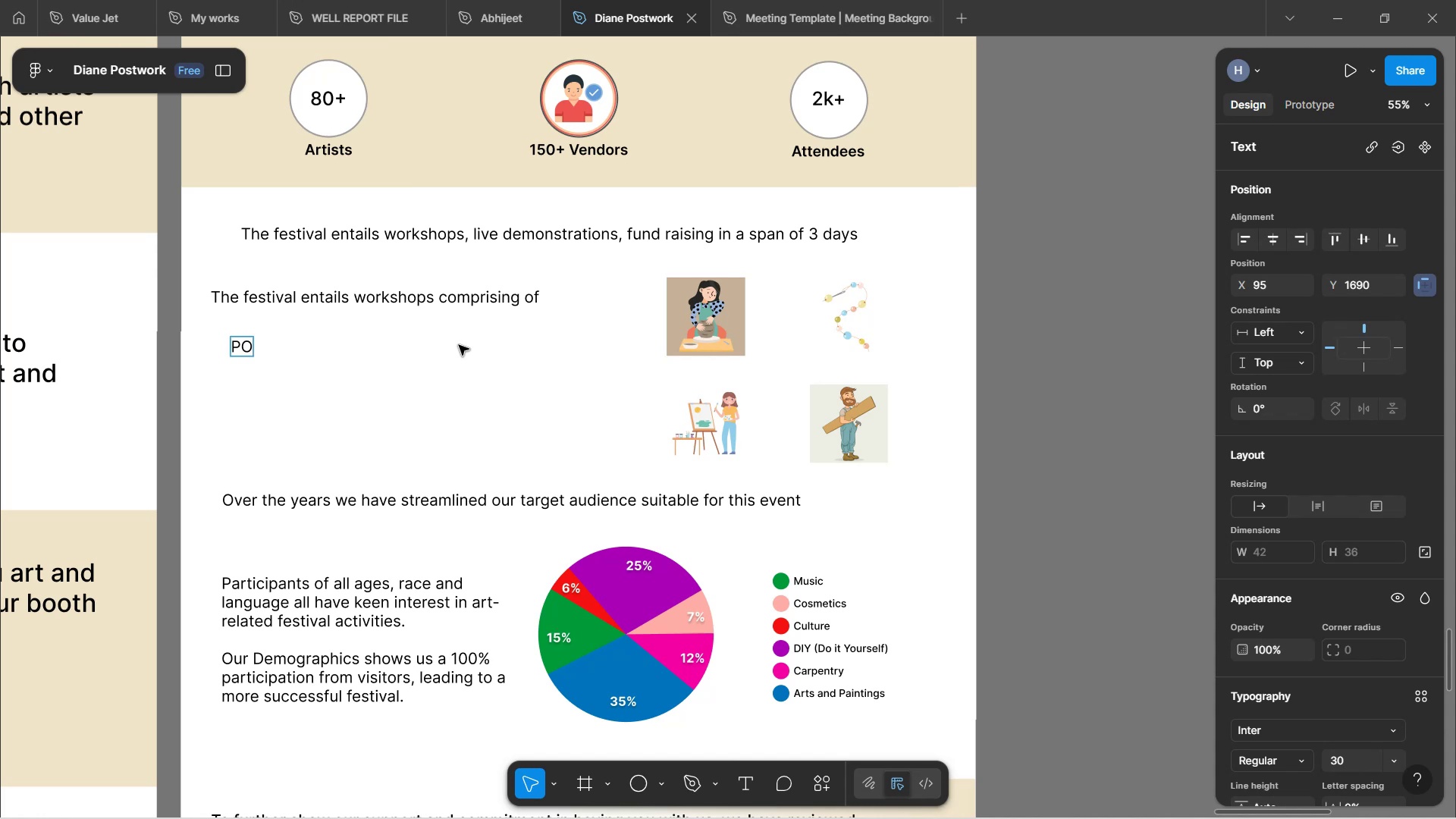 
wait(11.1)
 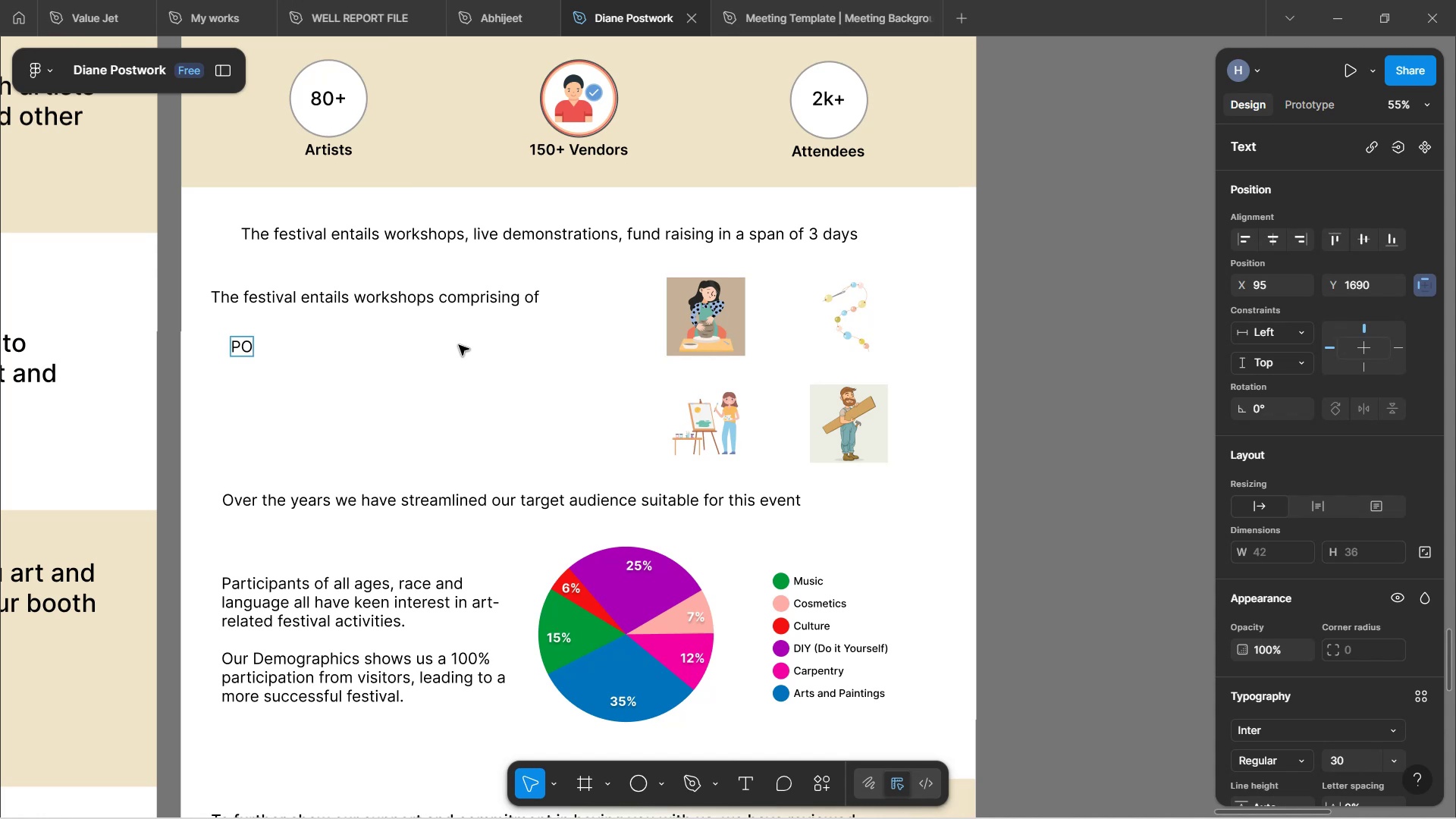 
key(Backspace)
type(ottery)
 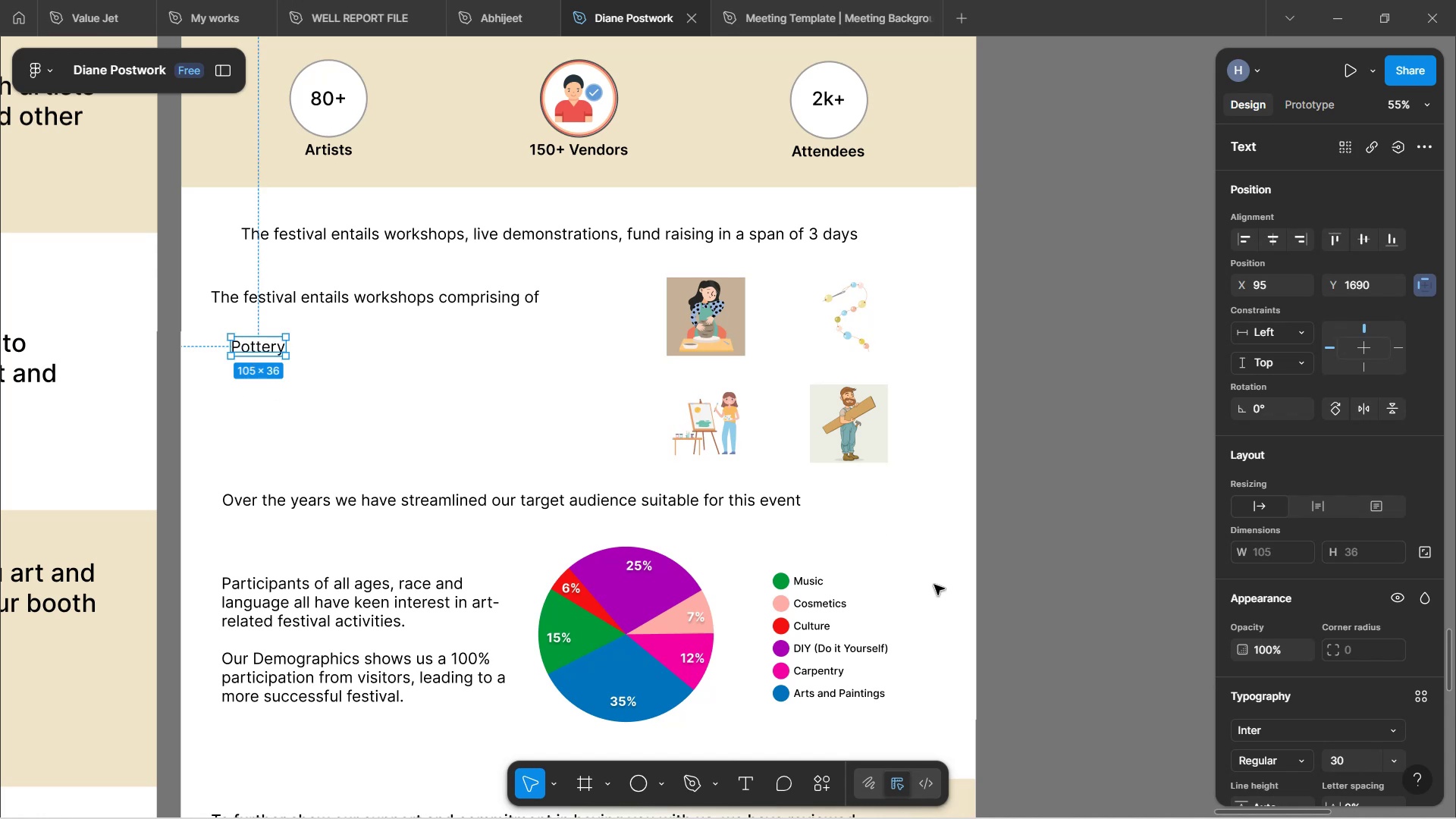 
scroll: coordinate [1326, 600], scroll_direction: down, amount: 5.0
 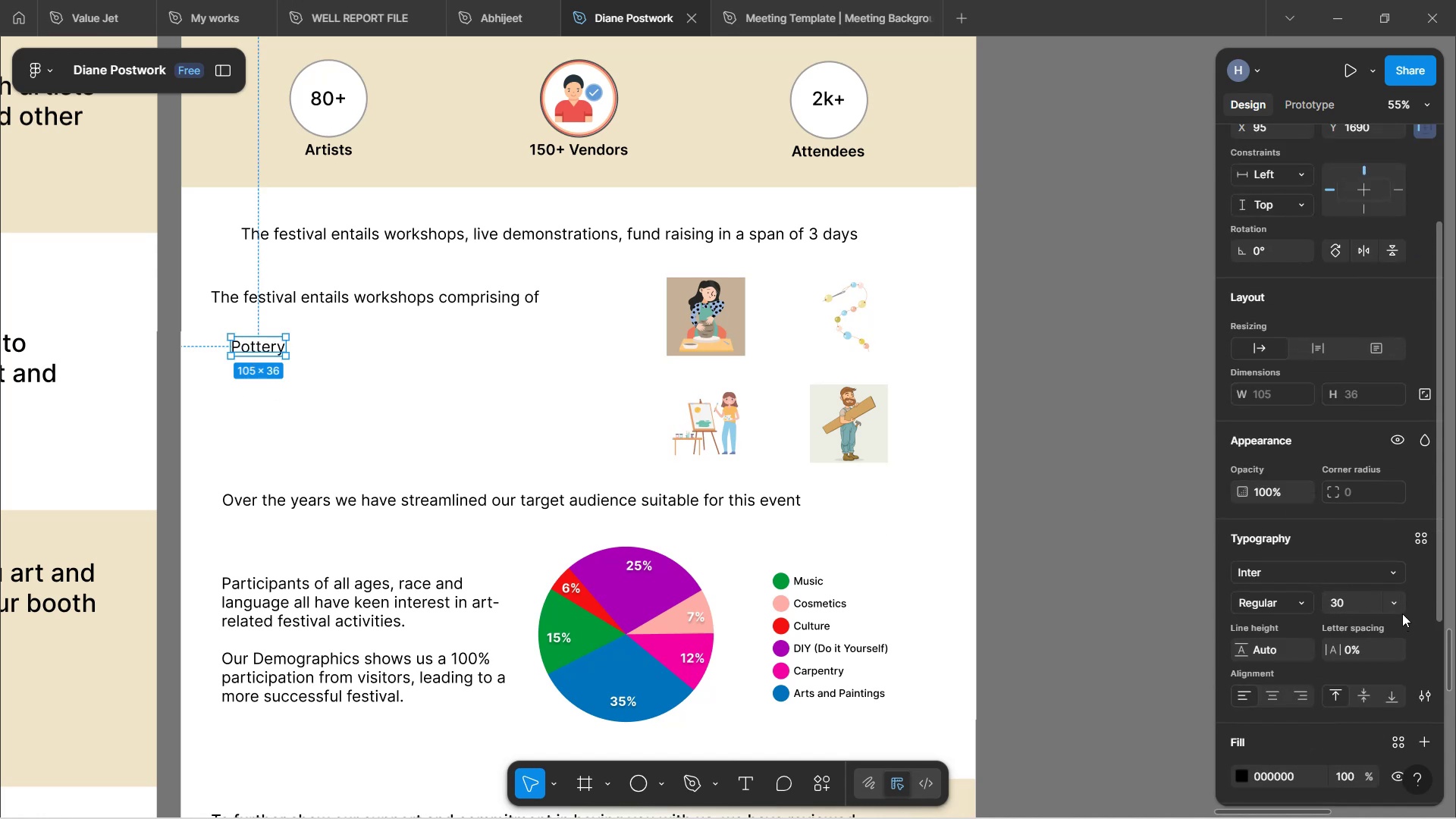 
left_click([1397, 601])
 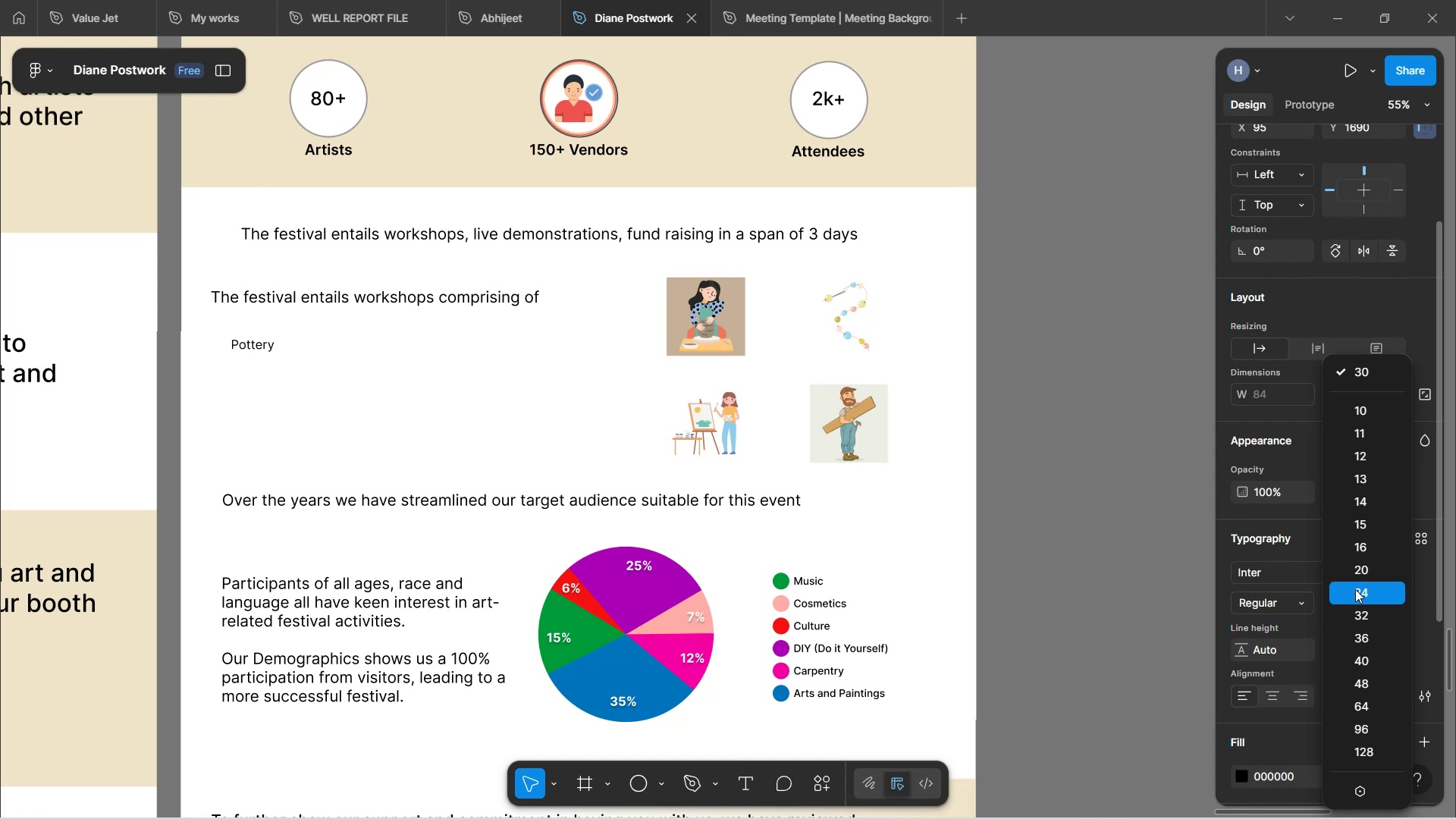 
left_click([1355, 589])
 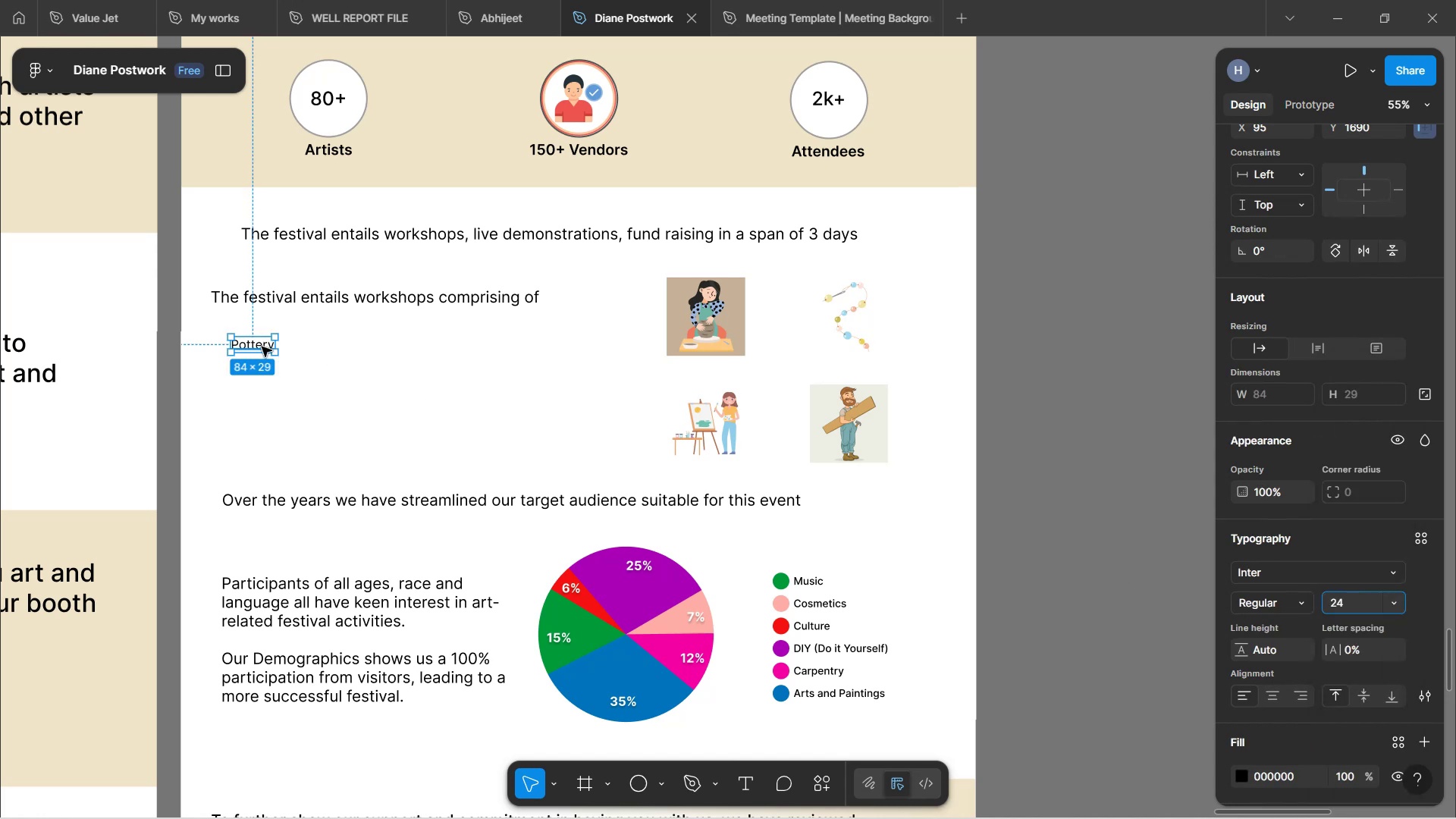 
left_click_drag(start_coordinate=[262, 347], to_coordinate=[712, 372])
 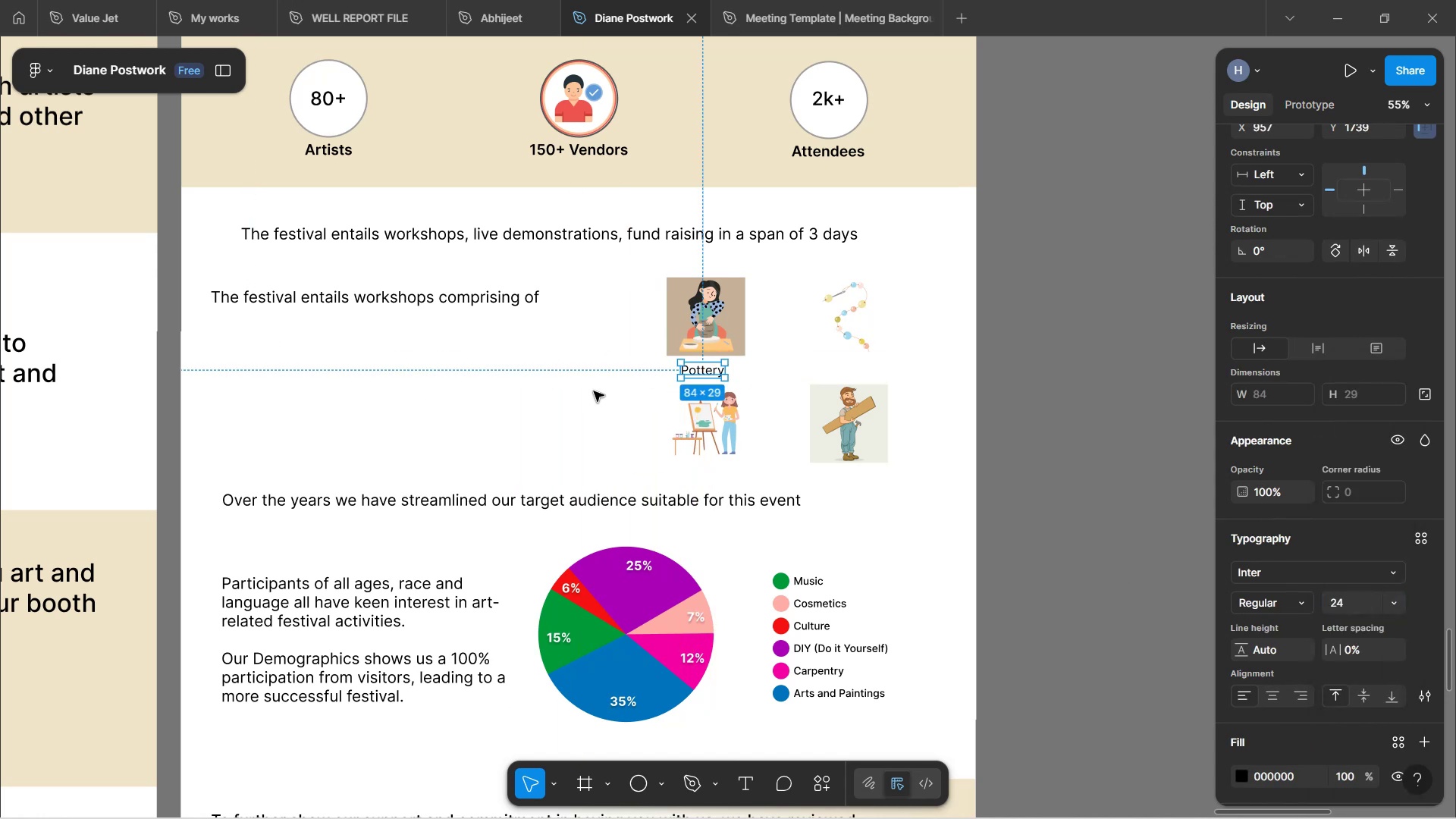 
left_click([594, 391])
 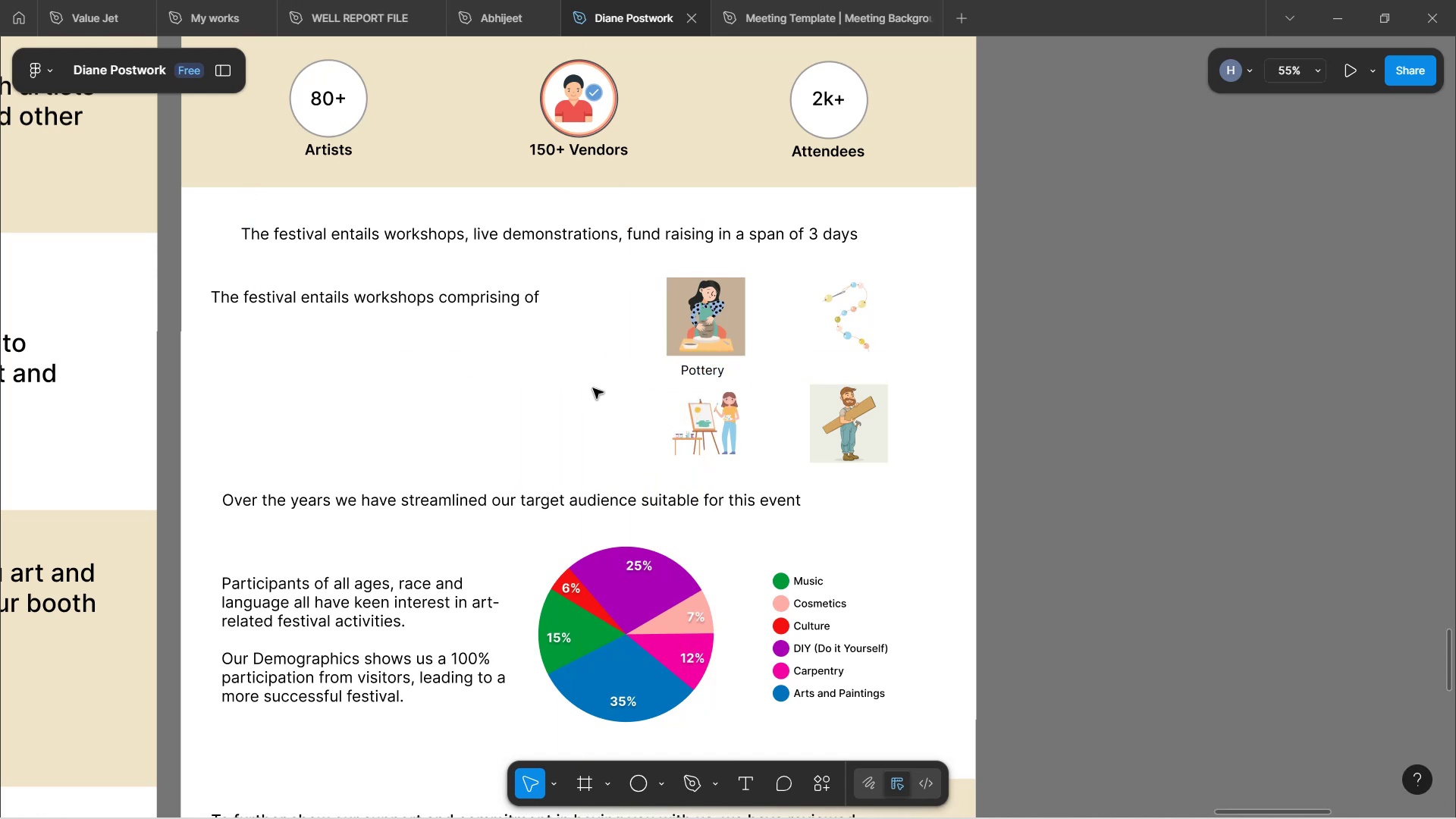 
hold_key(key=ControlLeft, duration=1.36)
scroll: coordinate [595, 400], scroll_direction: up, amount: 5.0
 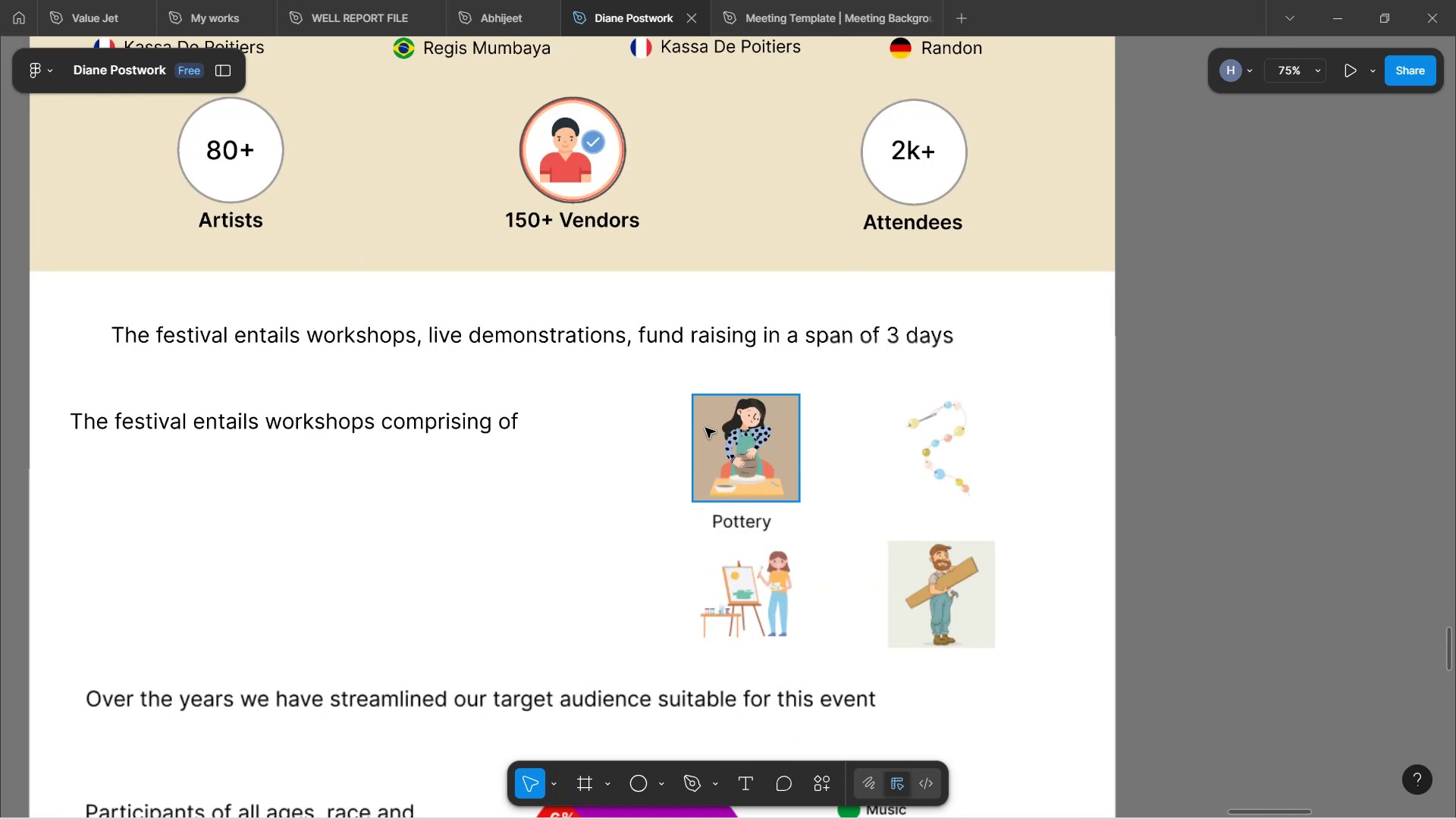 
left_click([749, 439])
 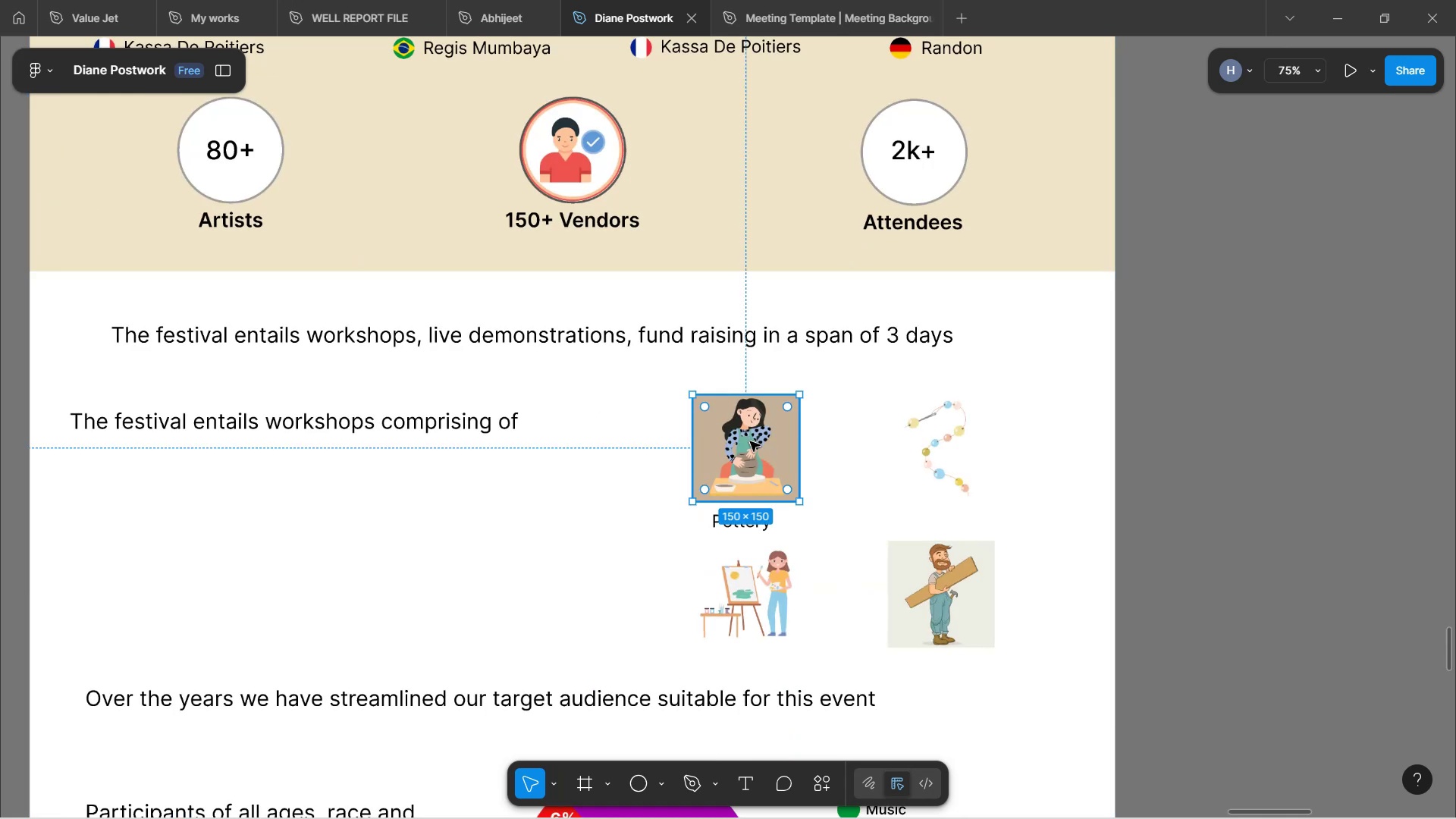 
left_click_drag(start_coordinate=[753, 452], to_coordinate=[756, 435])
 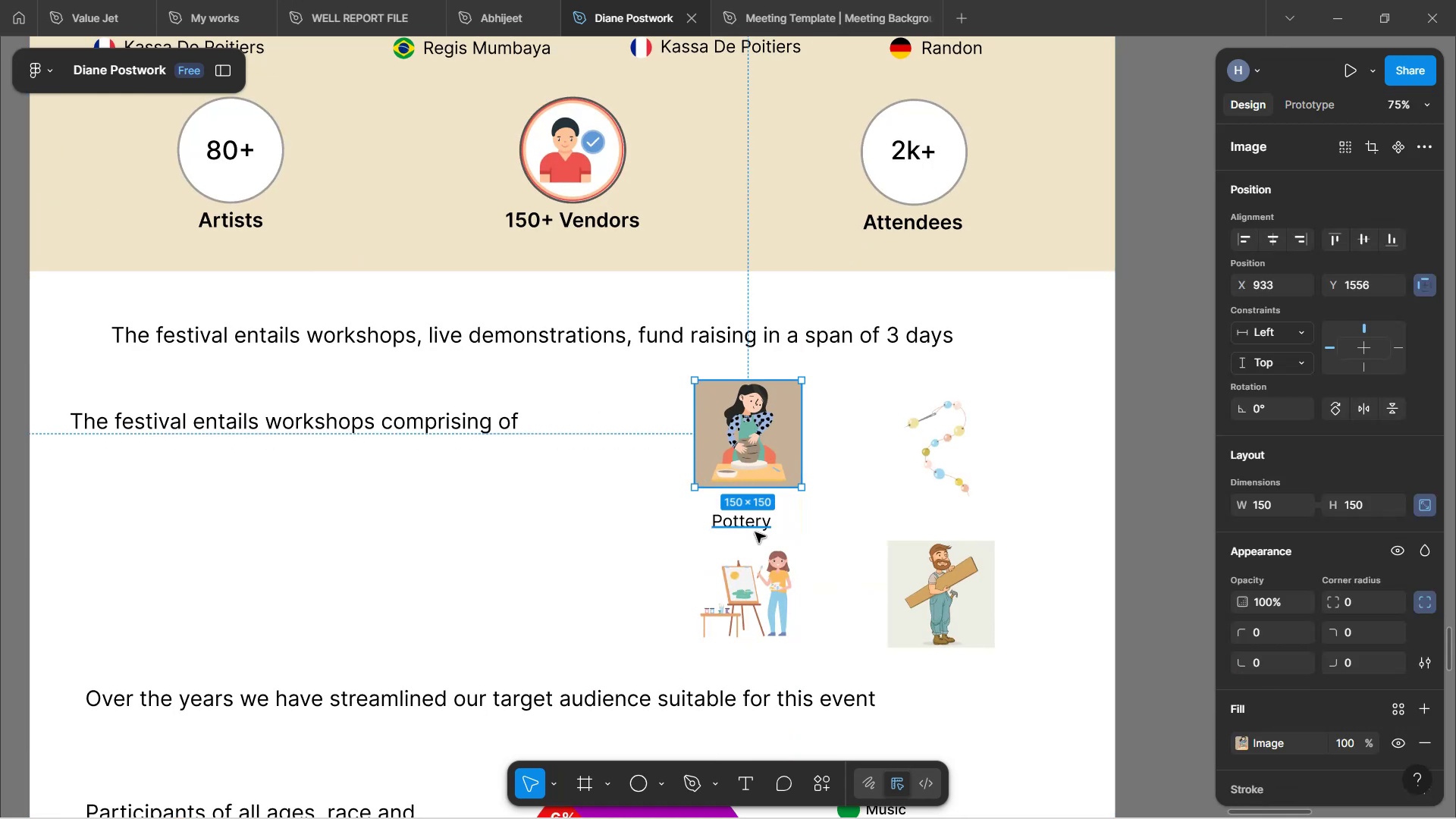 
left_click_drag(start_coordinate=[753, 532], to_coordinate=[761, 519])
 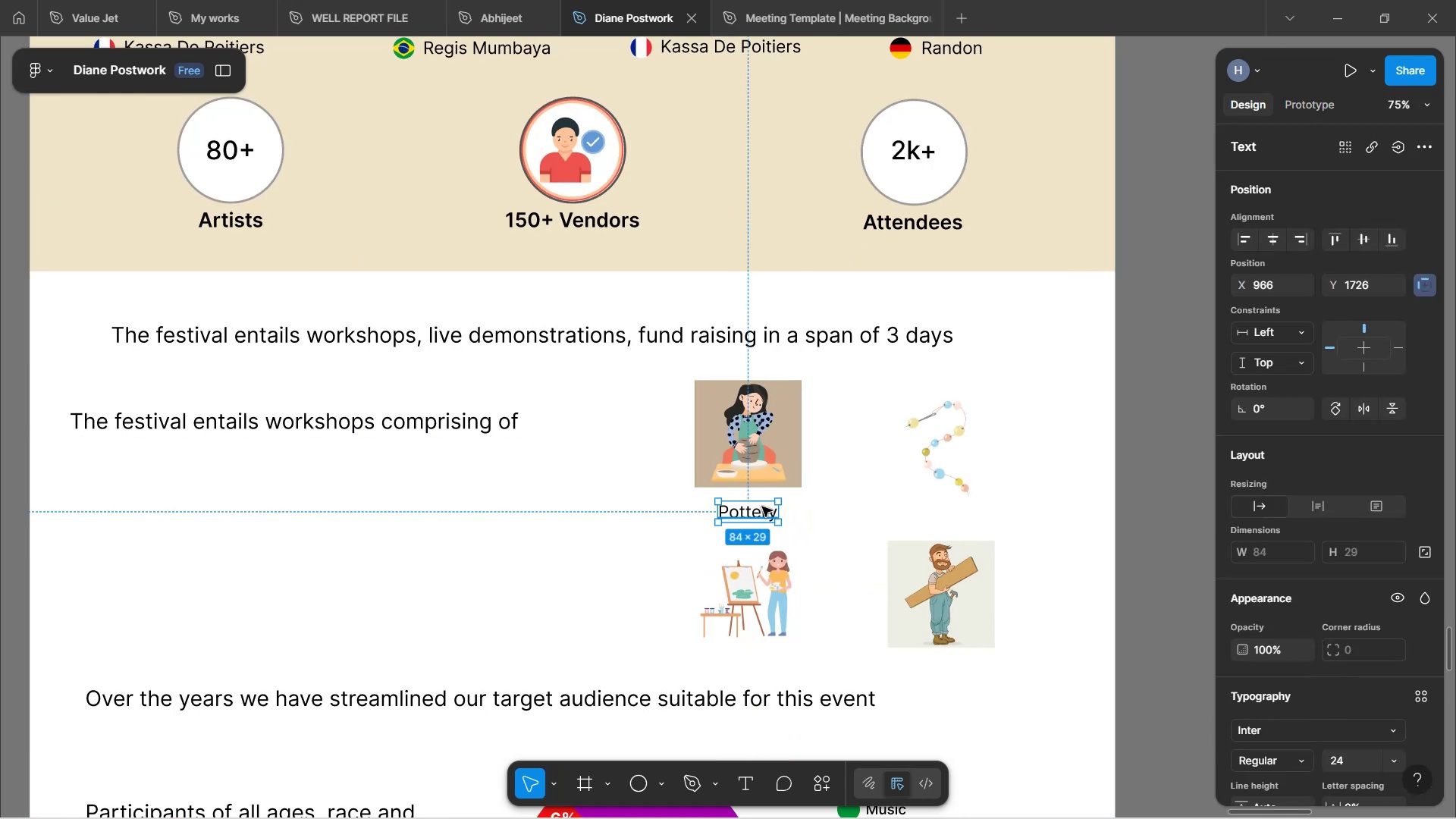 
left_click([949, 444])
 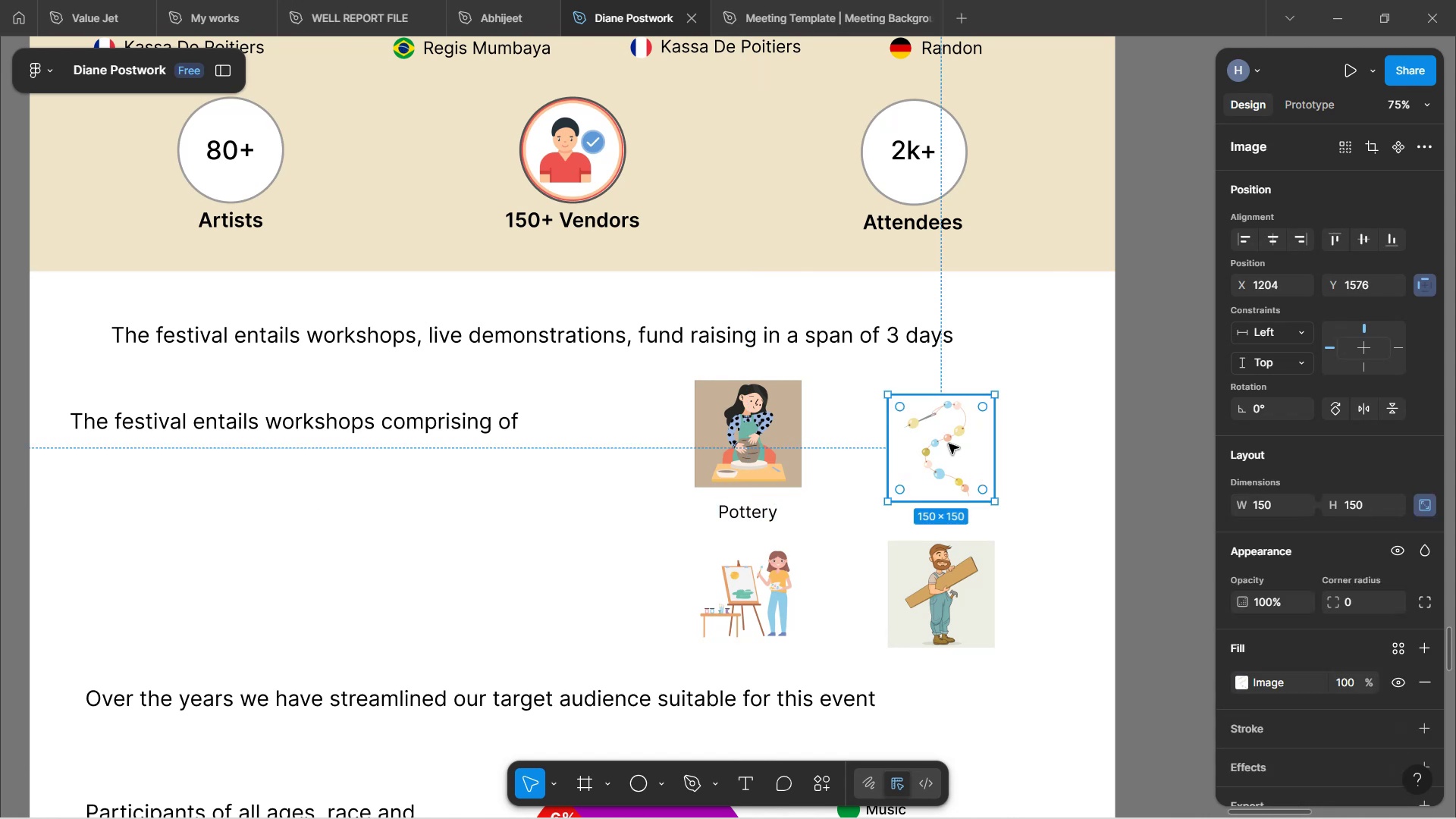 
left_click_drag(start_coordinate=[949, 444], to_coordinate=[943, 431])
 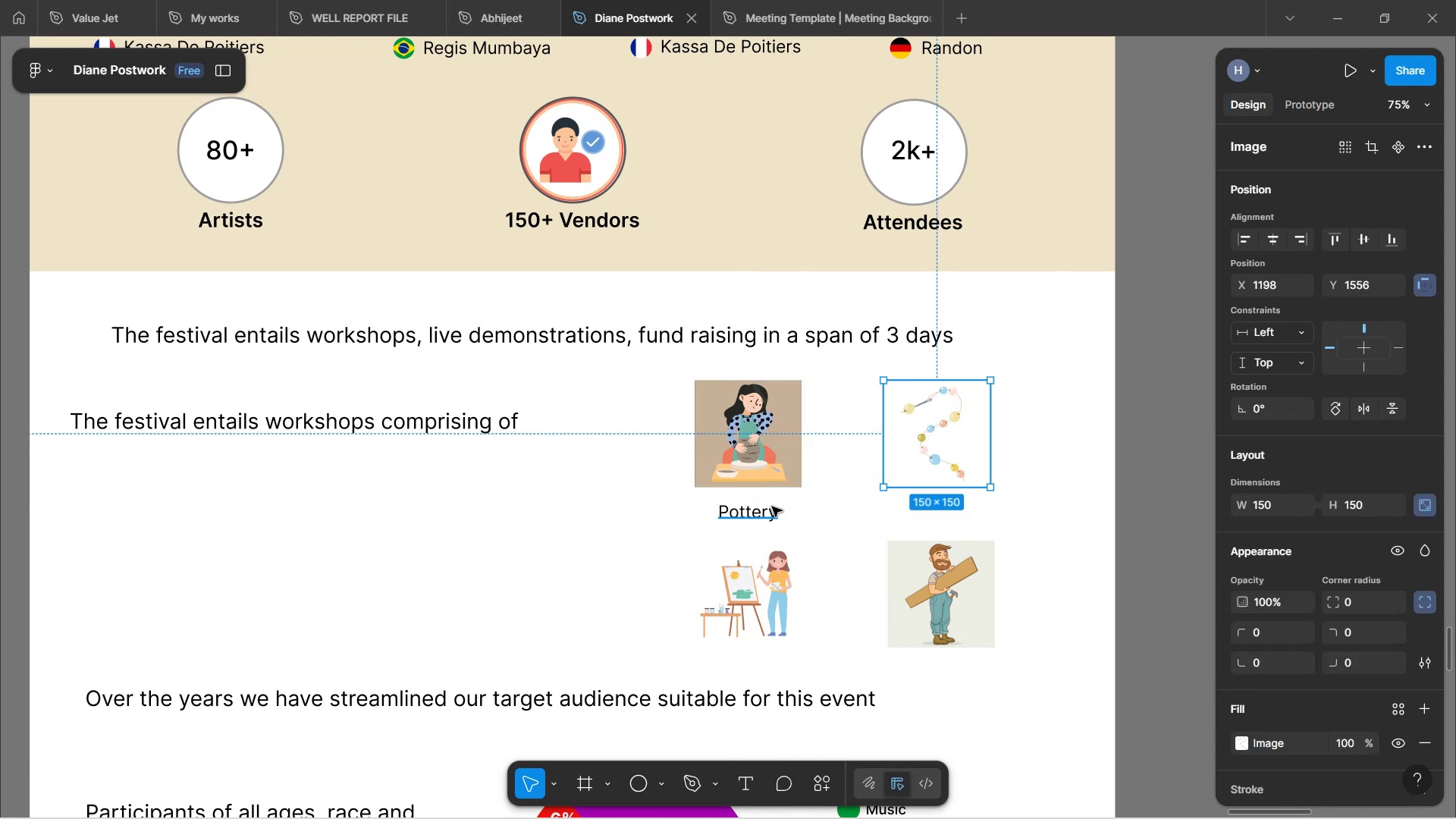 
left_click([772, 513])
 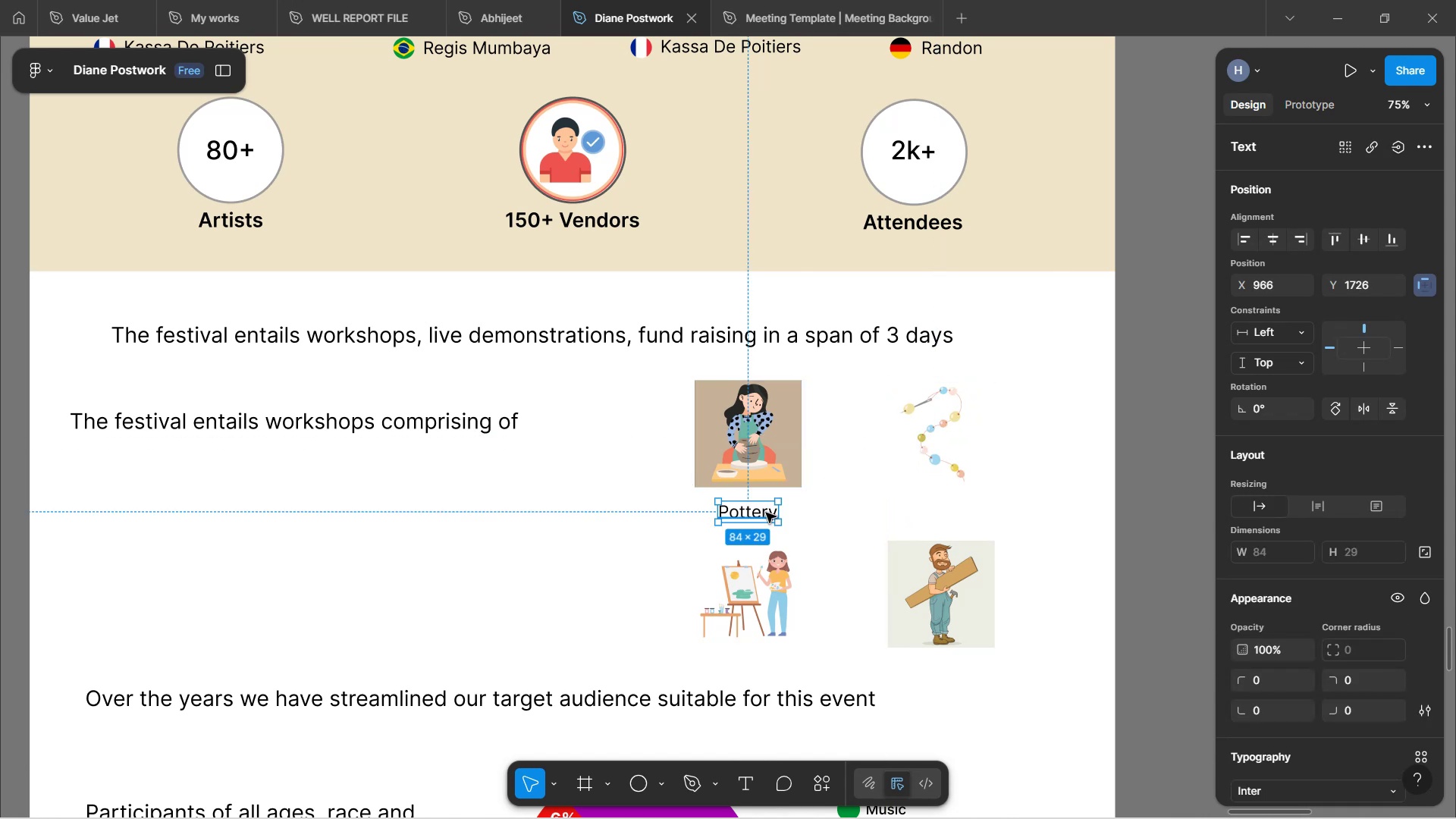 
hold_key(key=AltLeft, duration=1.52)
left_click_drag(start_coordinate=[766, 513], to_coordinate=[952, 513])
 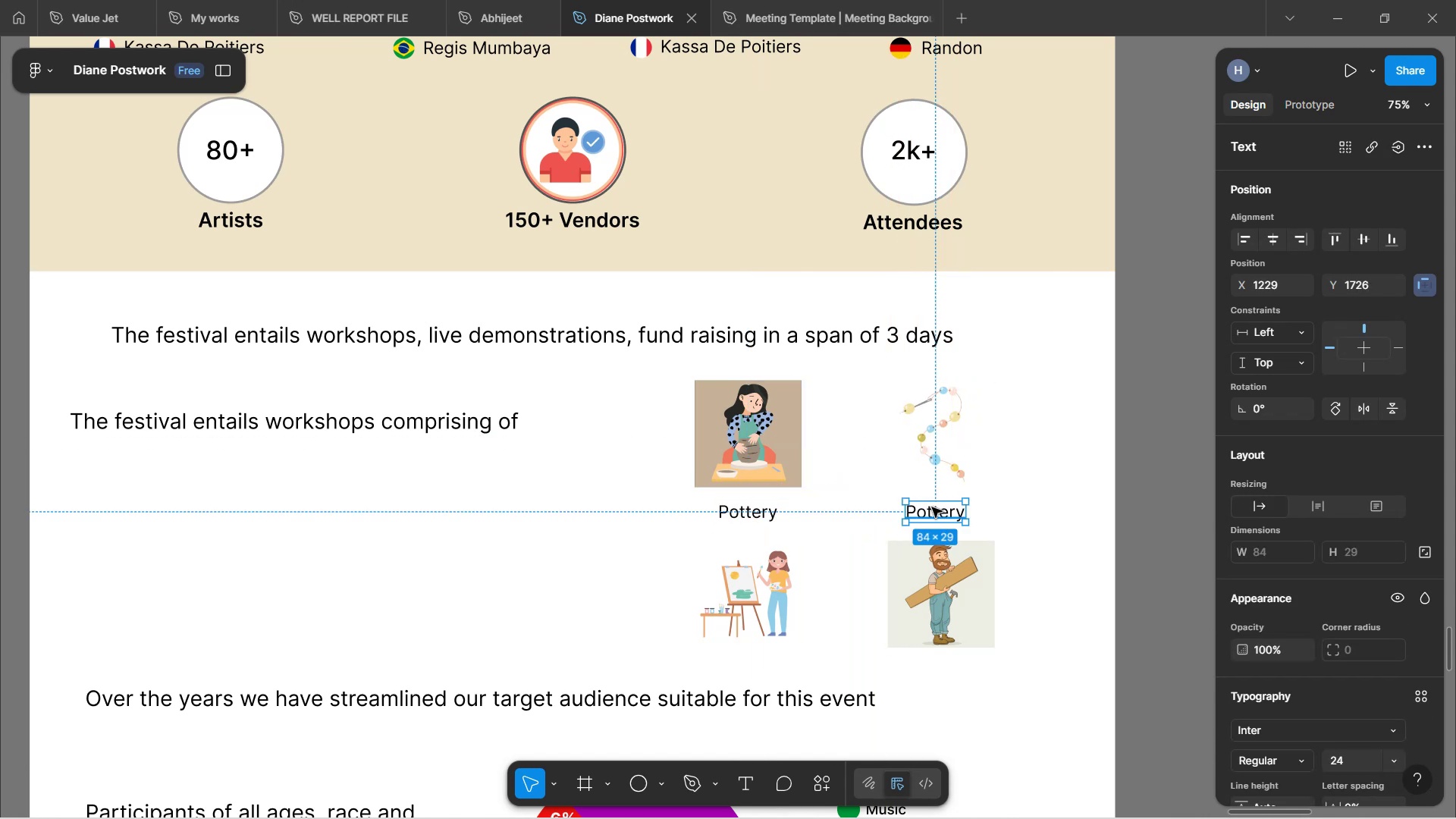 
hold_key(key=AltLeft, duration=1.19)
 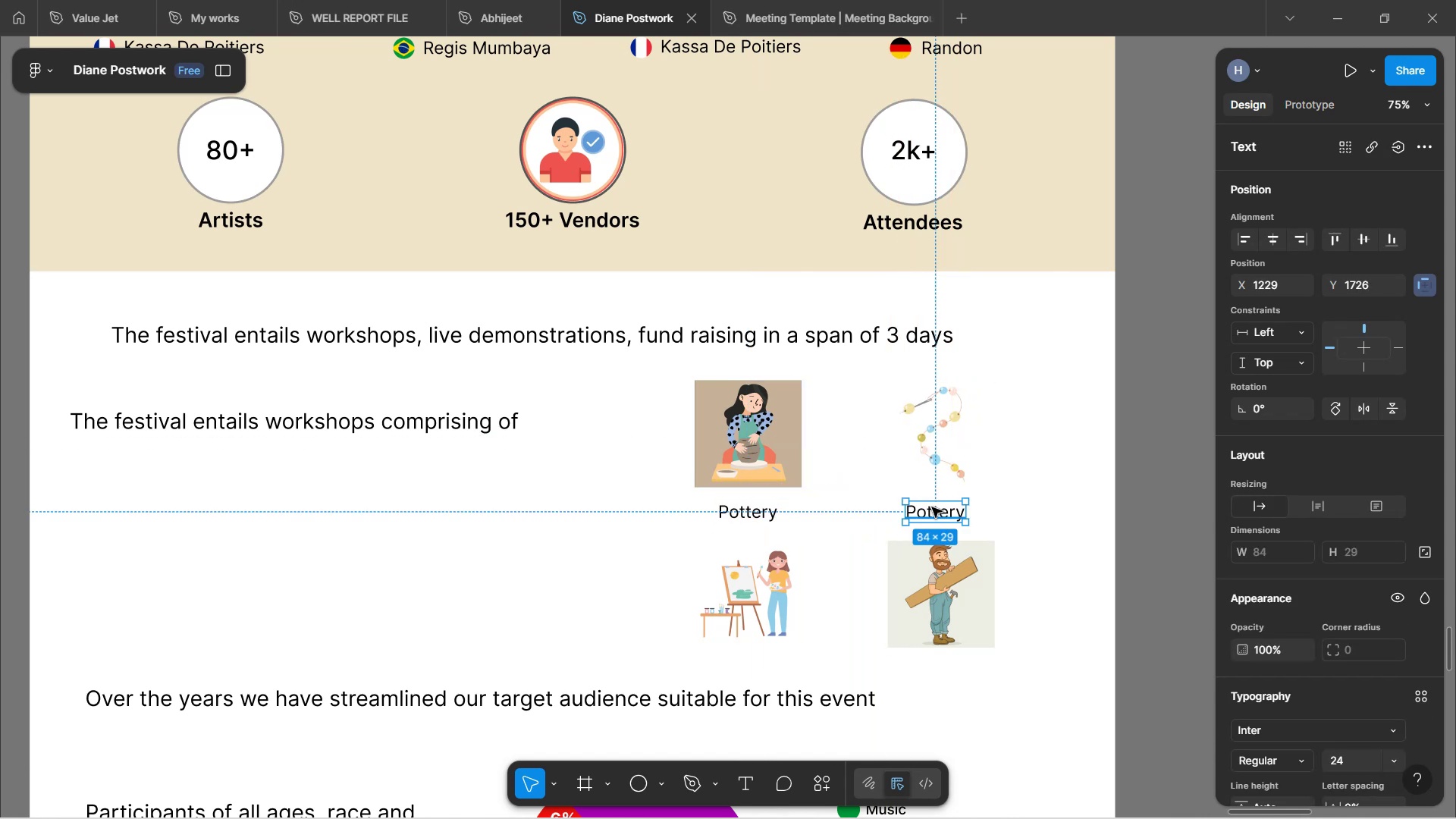 
left_click_drag(start_coordinate=[936, 511], to_coordinate=[940, 510])
 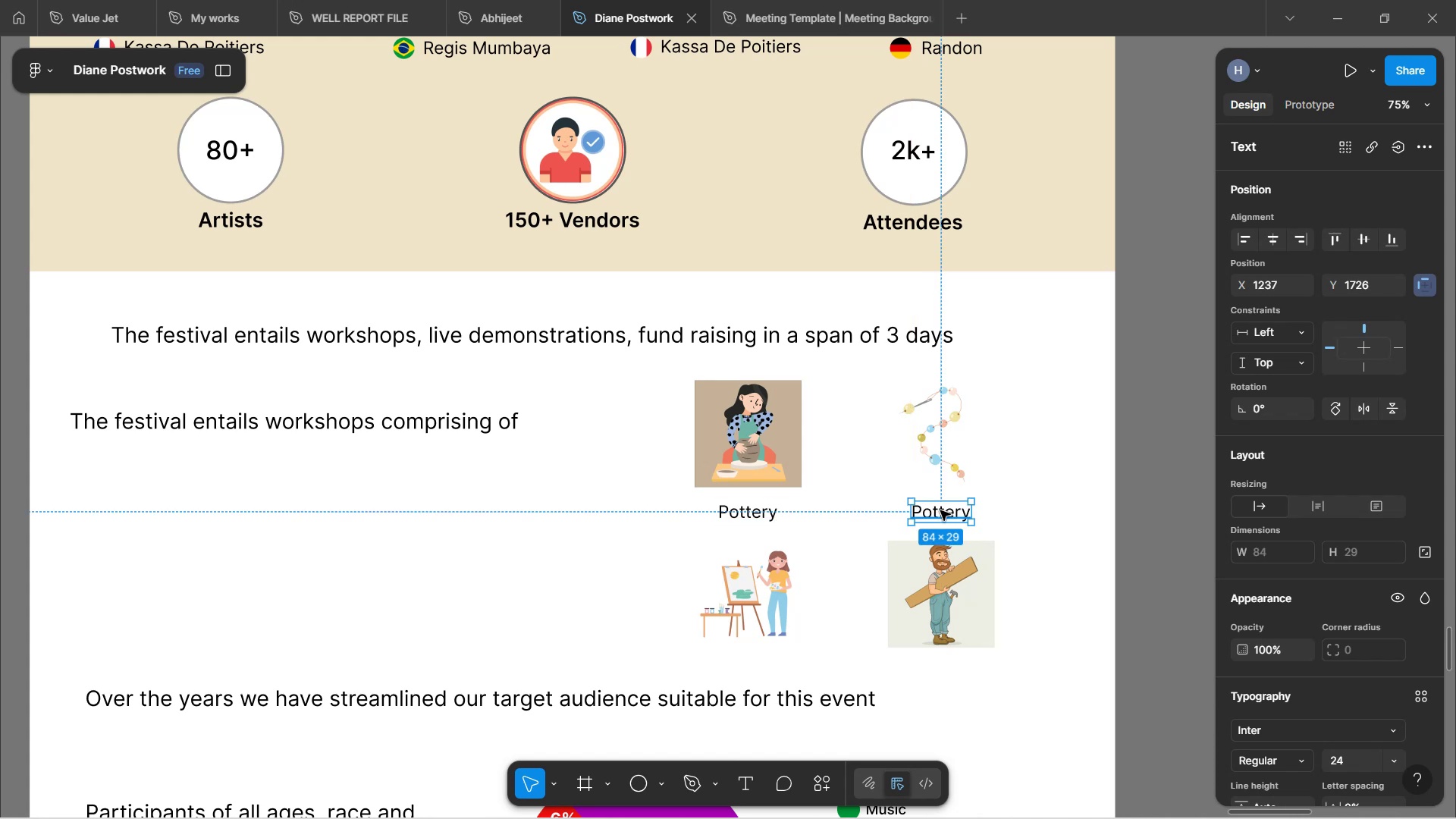 
left_click_drag(start_coordinate=[940, 510], to_coordinate=[951, 510])
 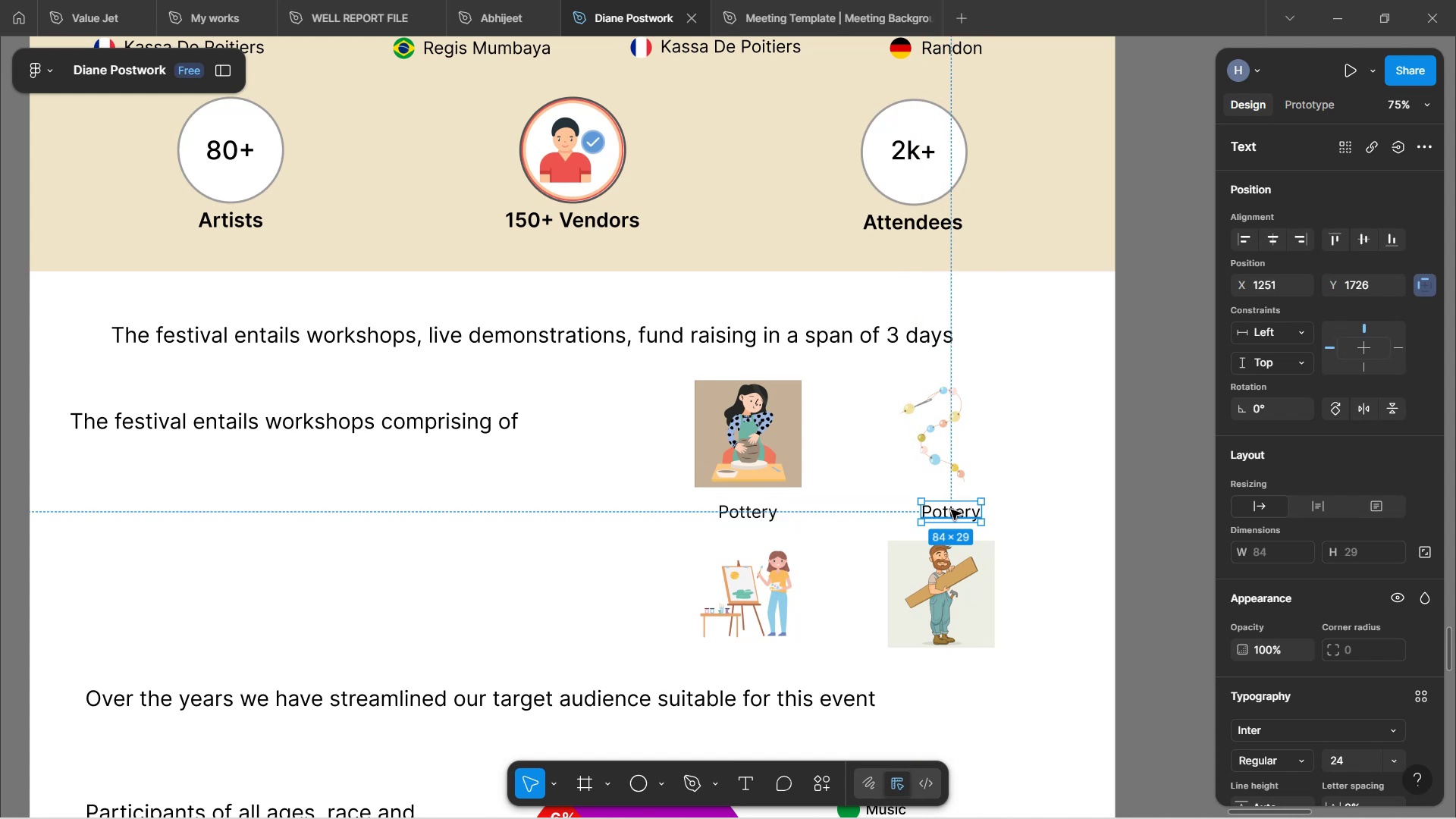 
double_click([951, 510])
 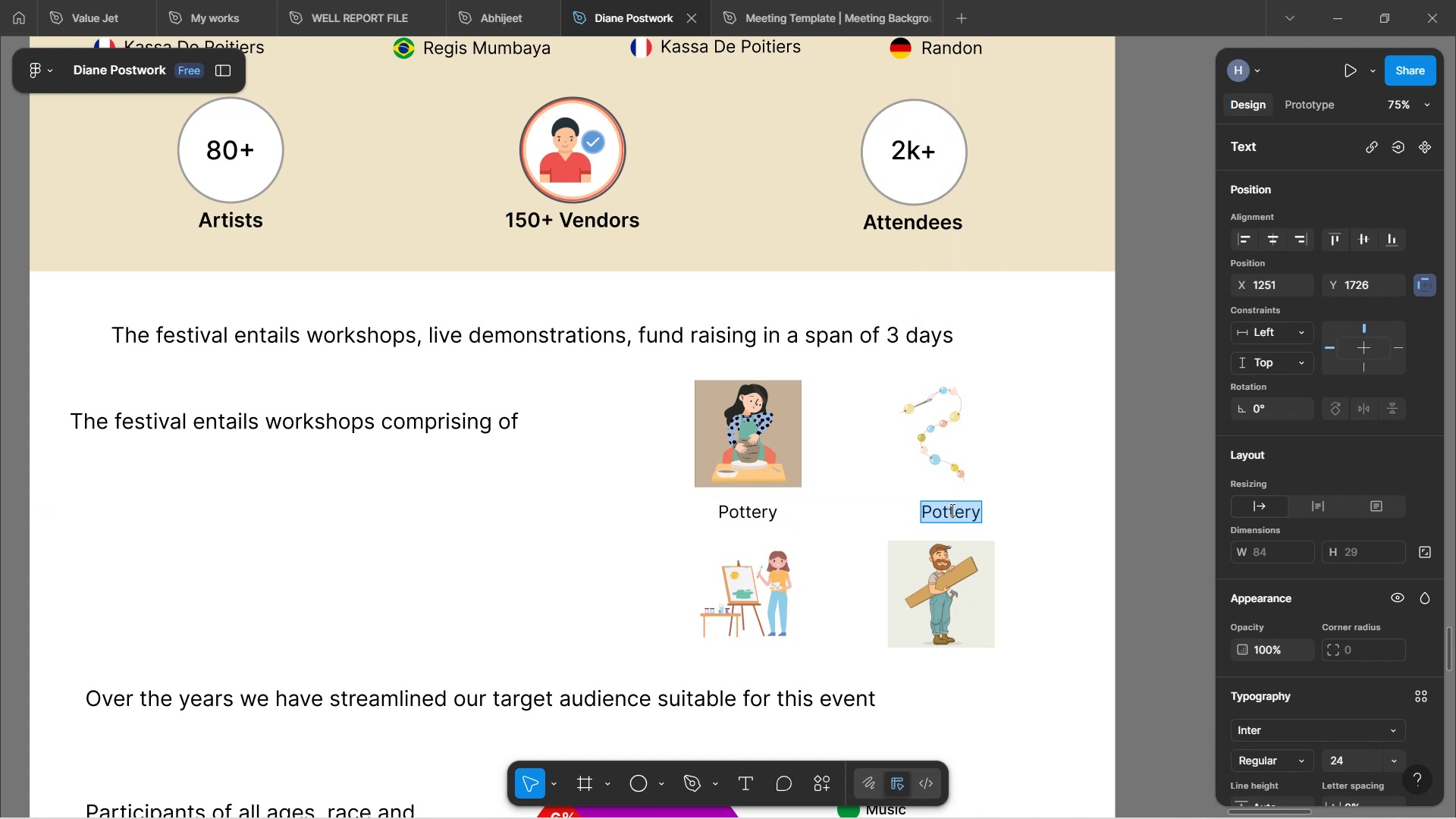 
type(Jewelry)
 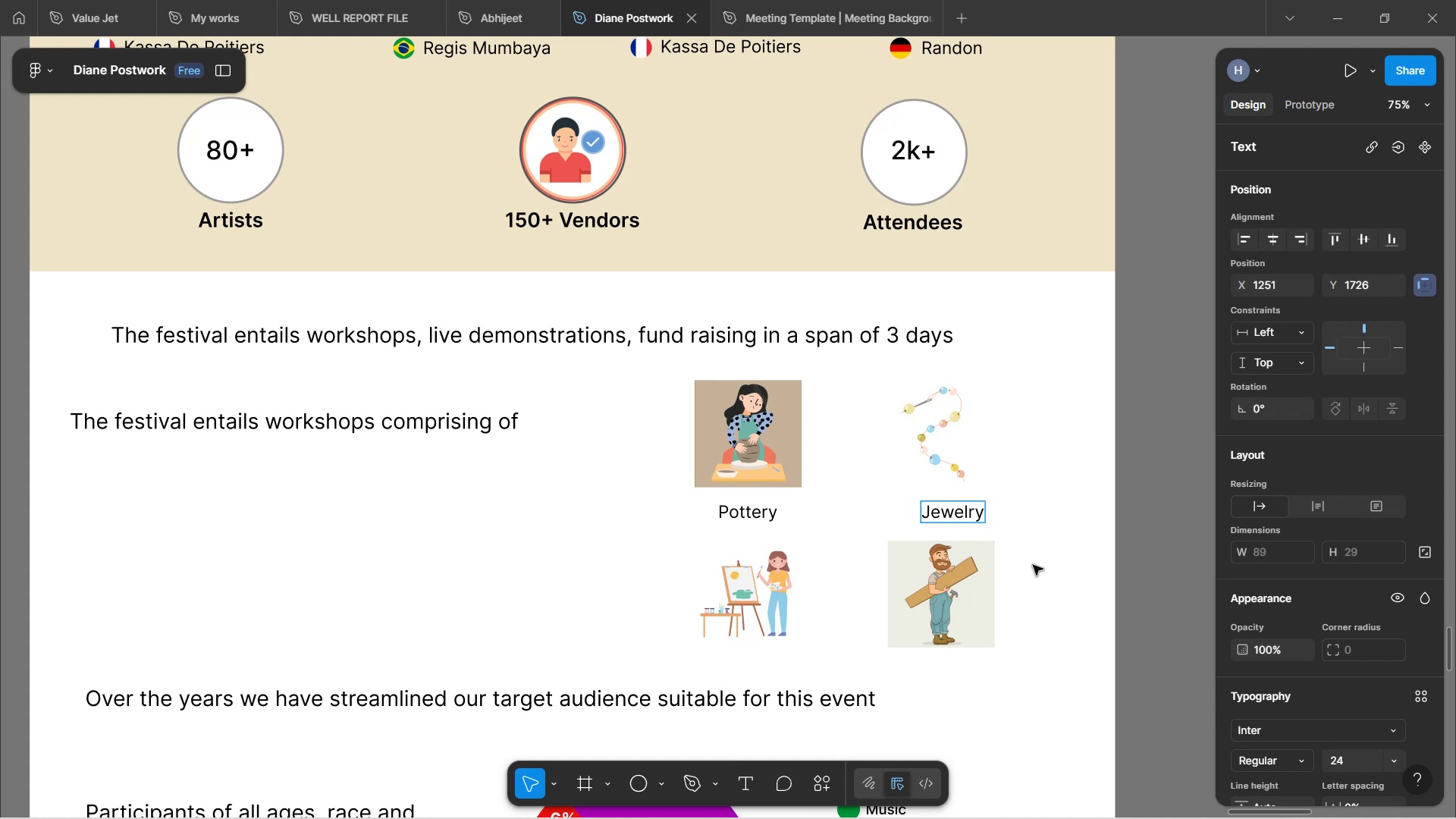 
left_click([1040, 562])
 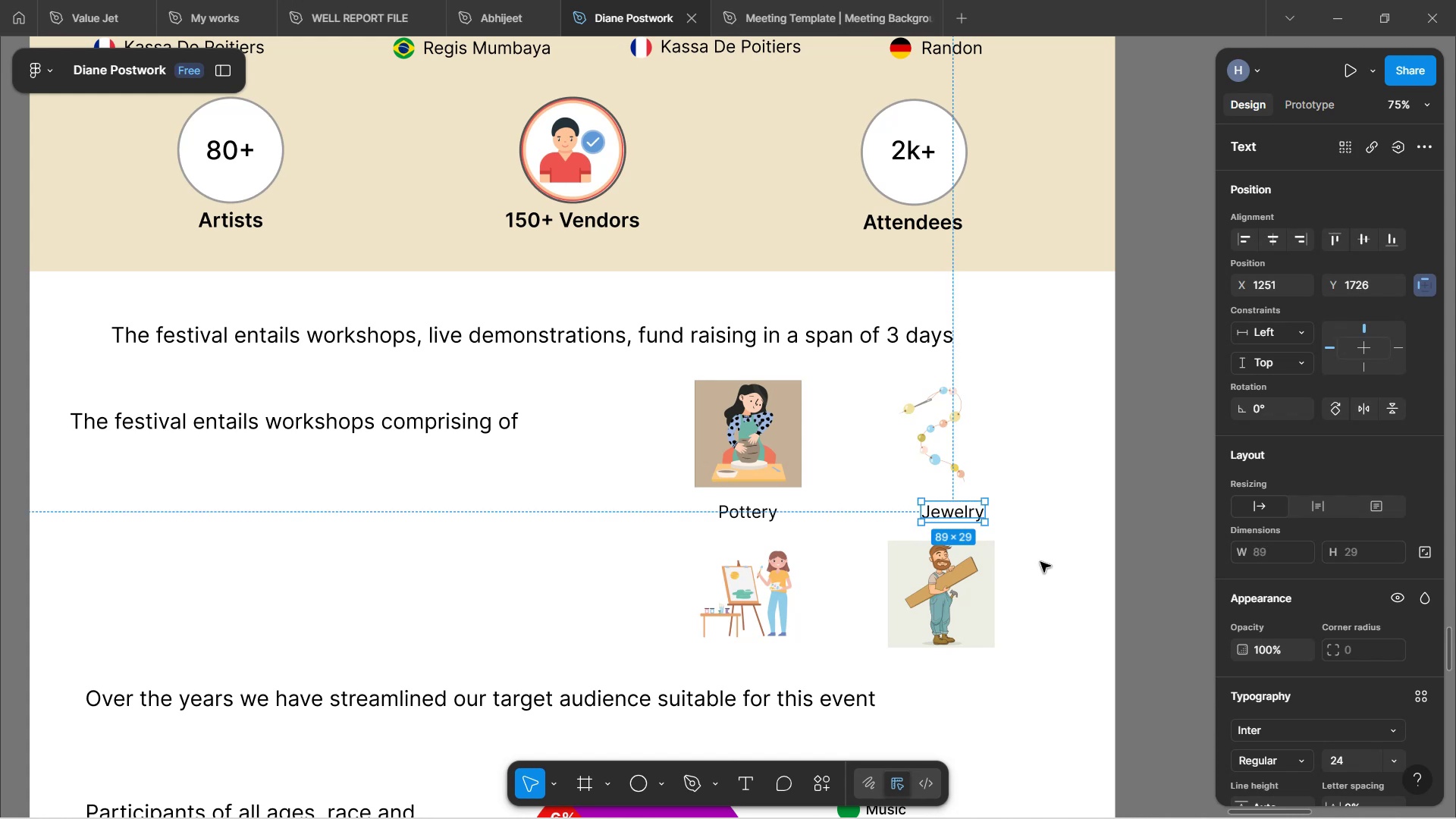 
left_click([1040, 562])
 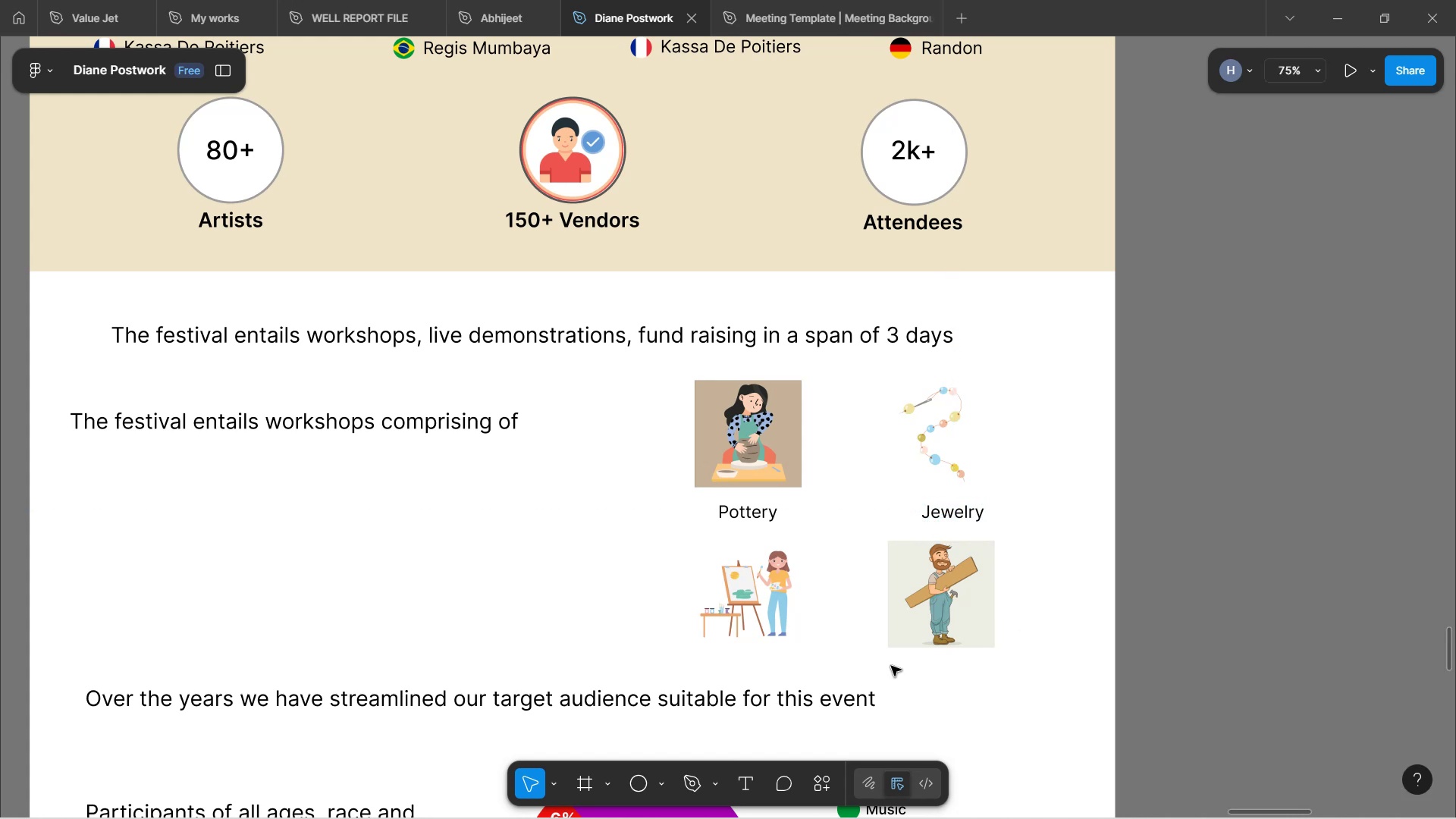 
scroll: coordinate [832, 600], scroll_direction: down, amount: 1.0
 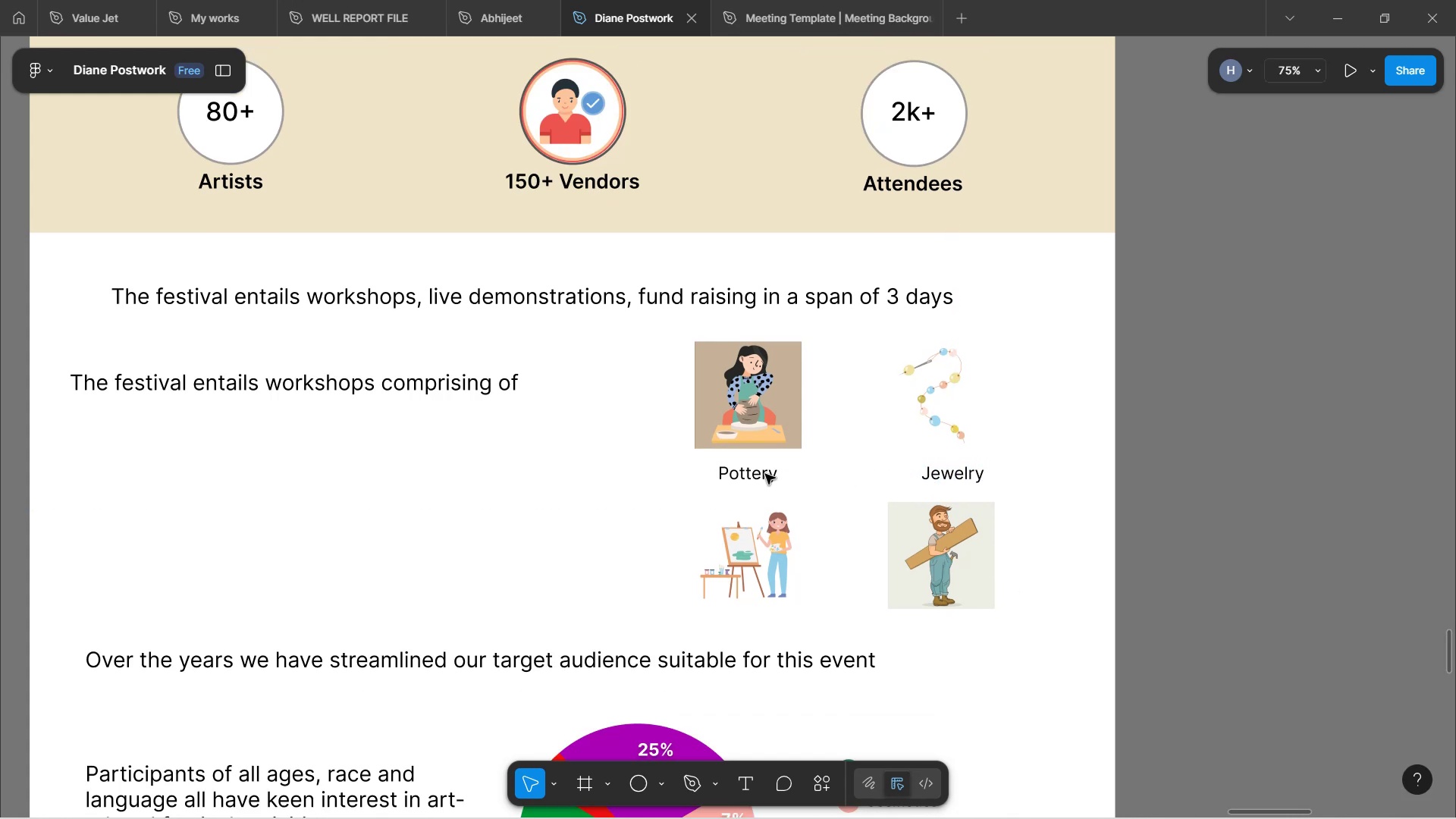 
left_click([764, 473])
 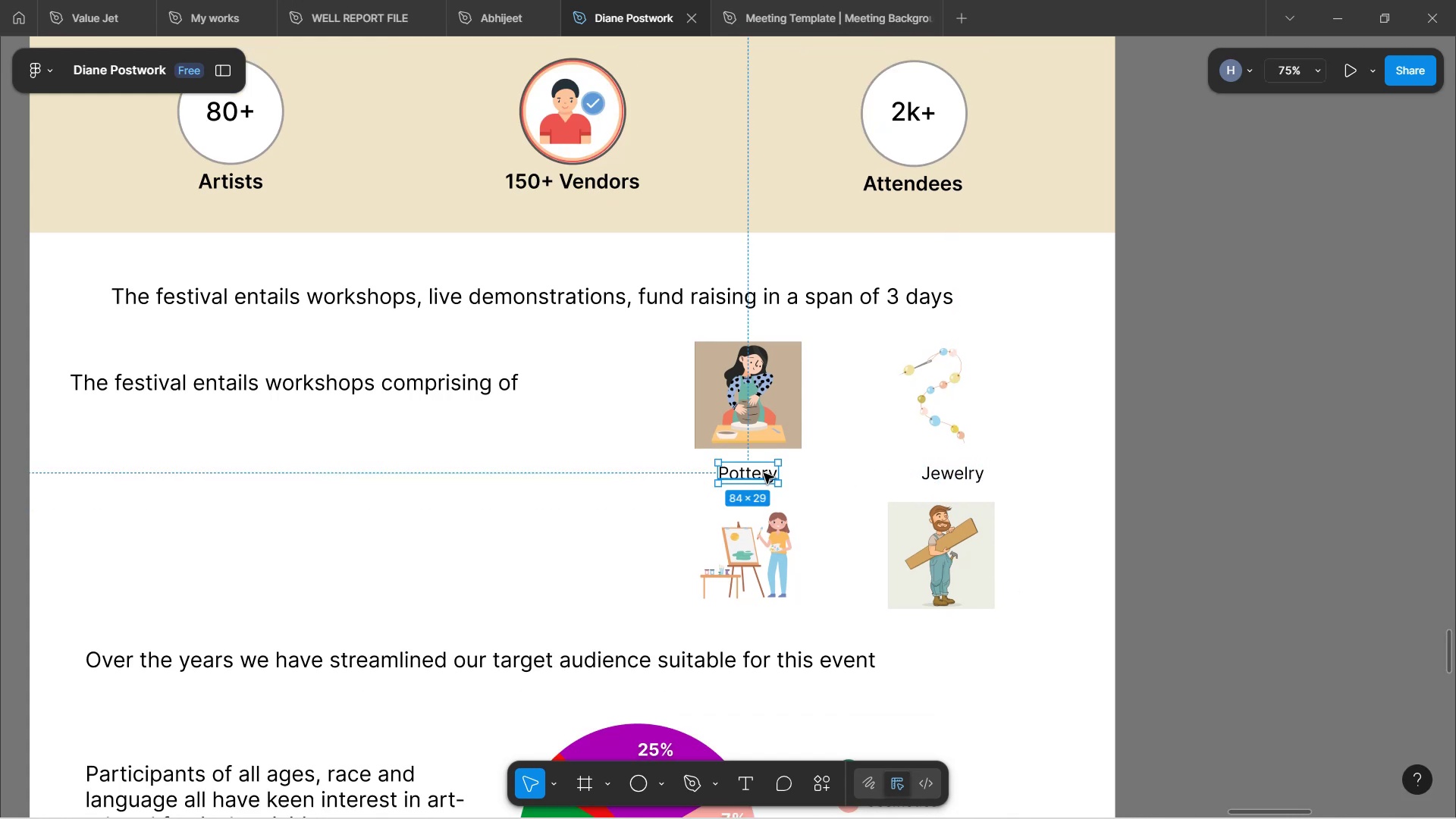 
hold_key(key=AltLeft, duration=1.56)
left_click_drag(start_coordinate=[764, 473], to_coordinate=[774, 630])
 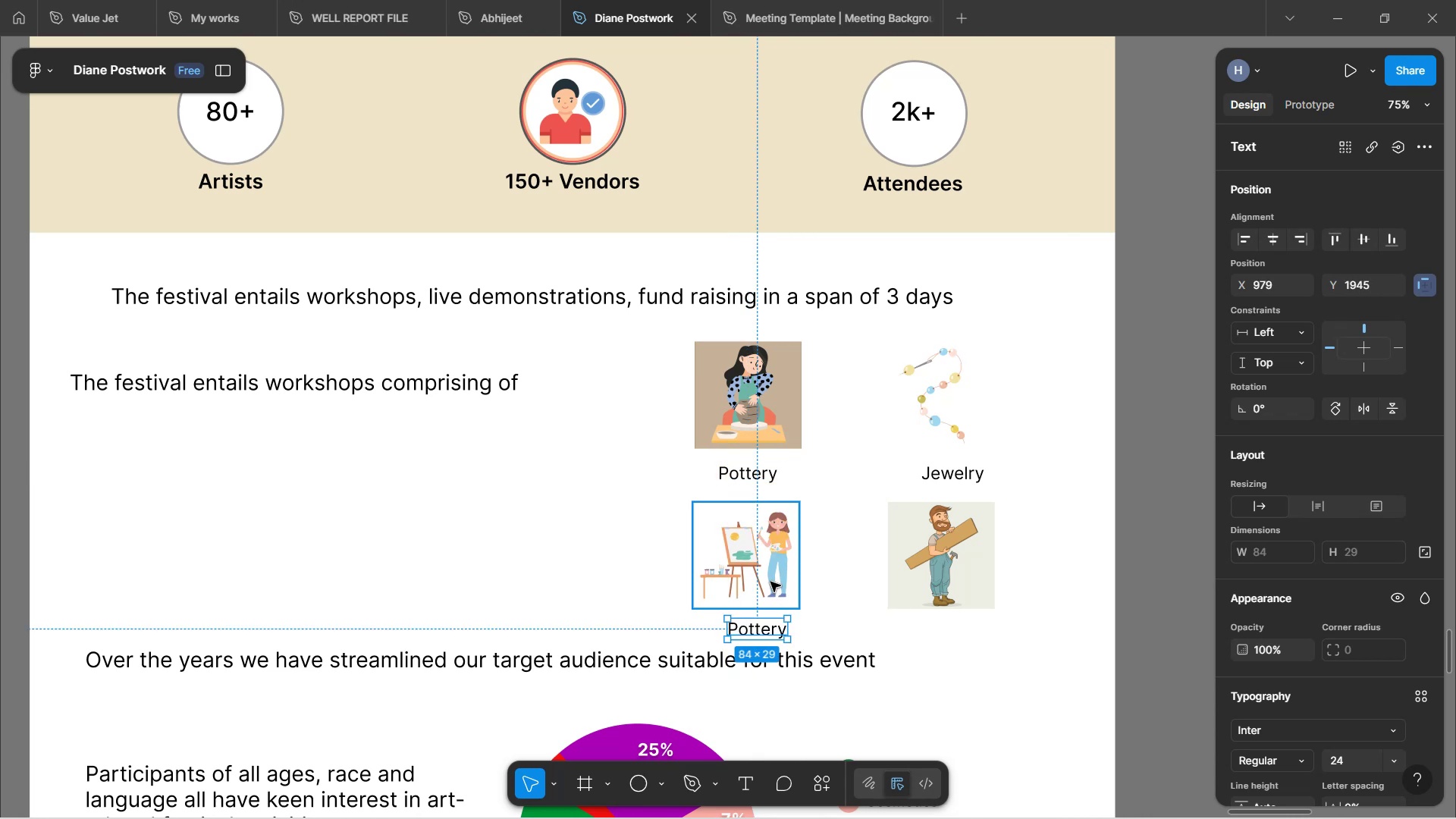 
hold_key(key=AltLeft, duration=0.56)
 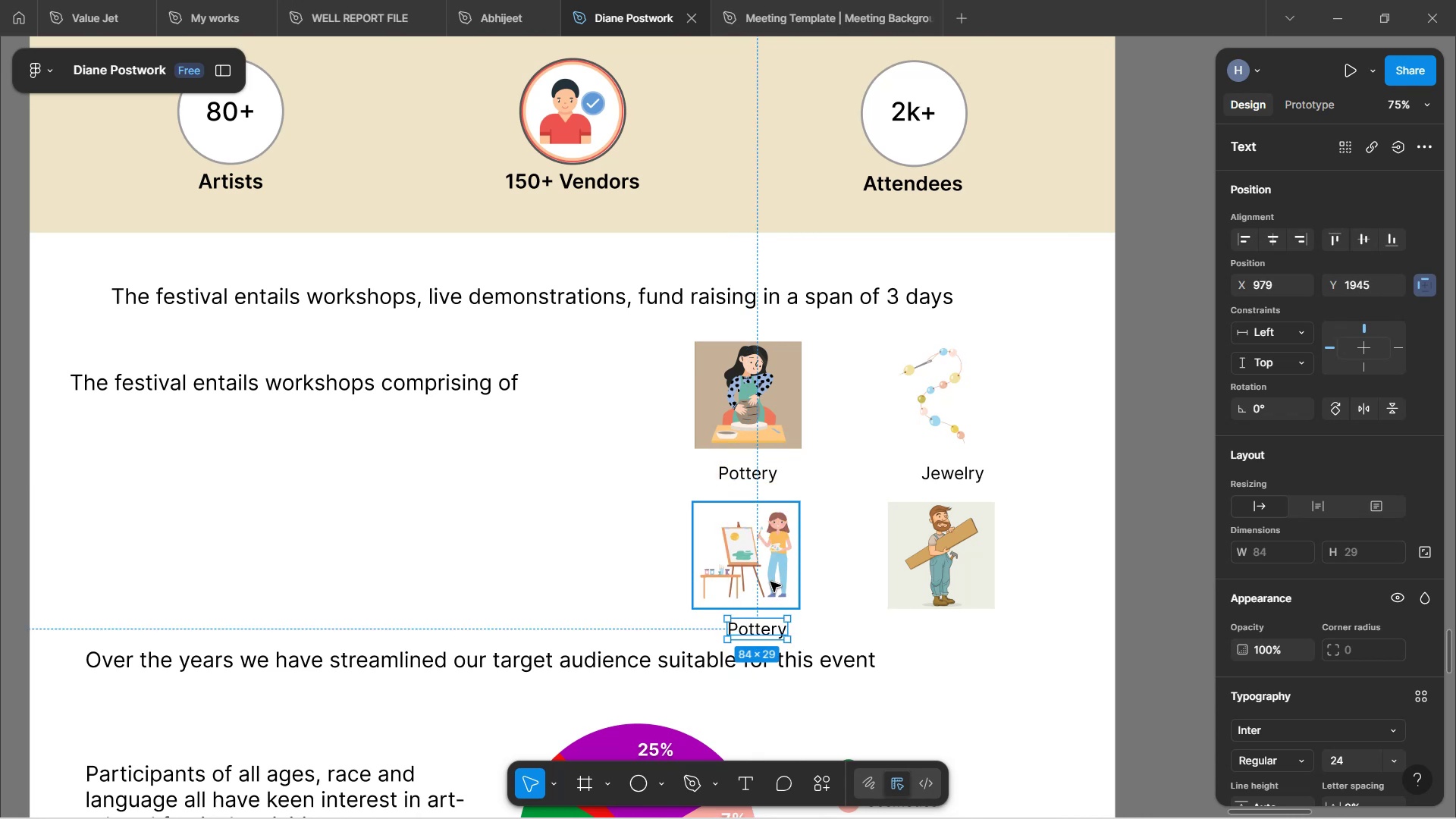 
left_click([770, 582])
 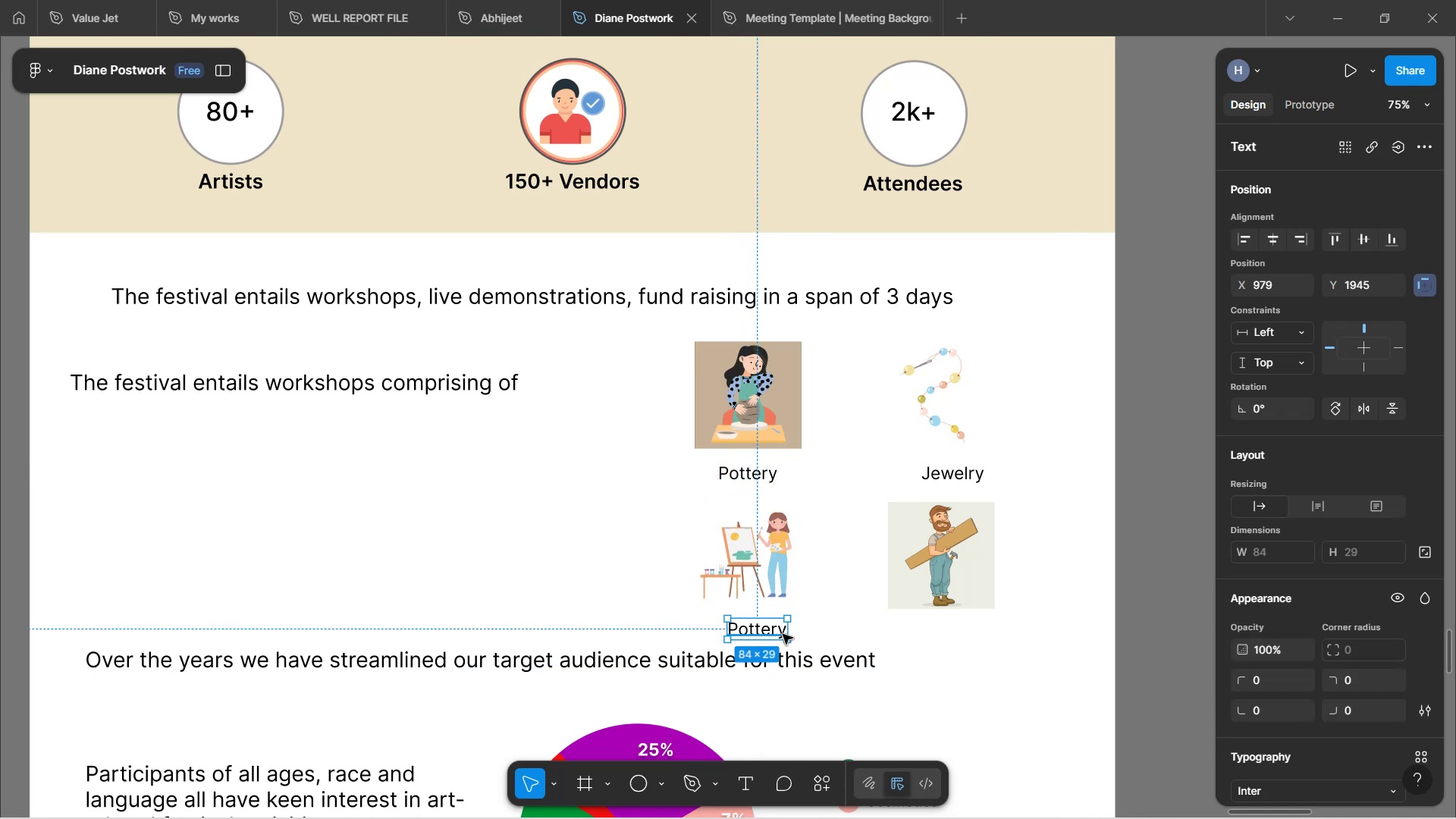 
left_click_drag(start_coordinate=[767, 628], to_coordinate=[758, 628])
 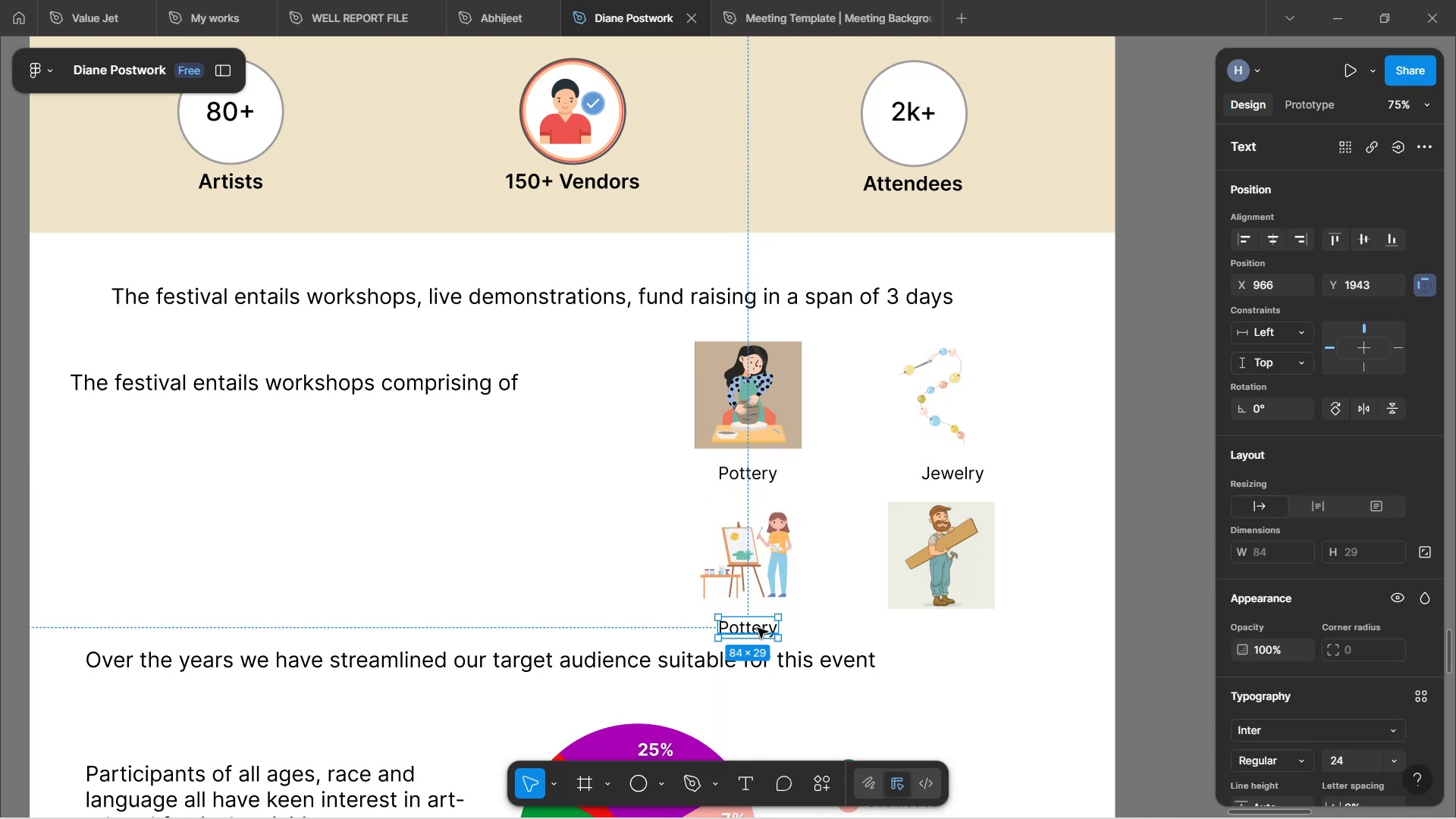 
double_click([758, 628])
 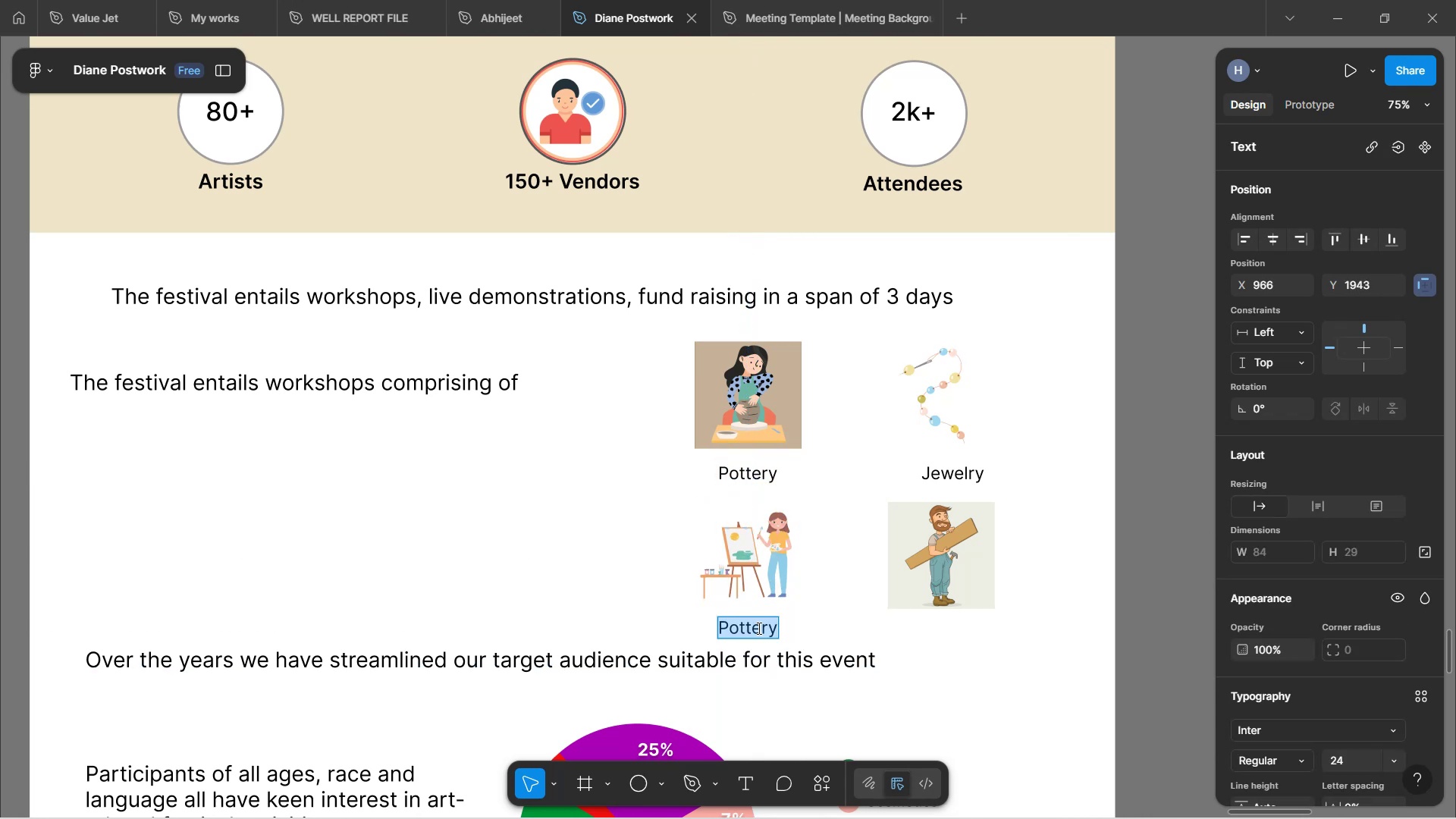 
type(Painting)
 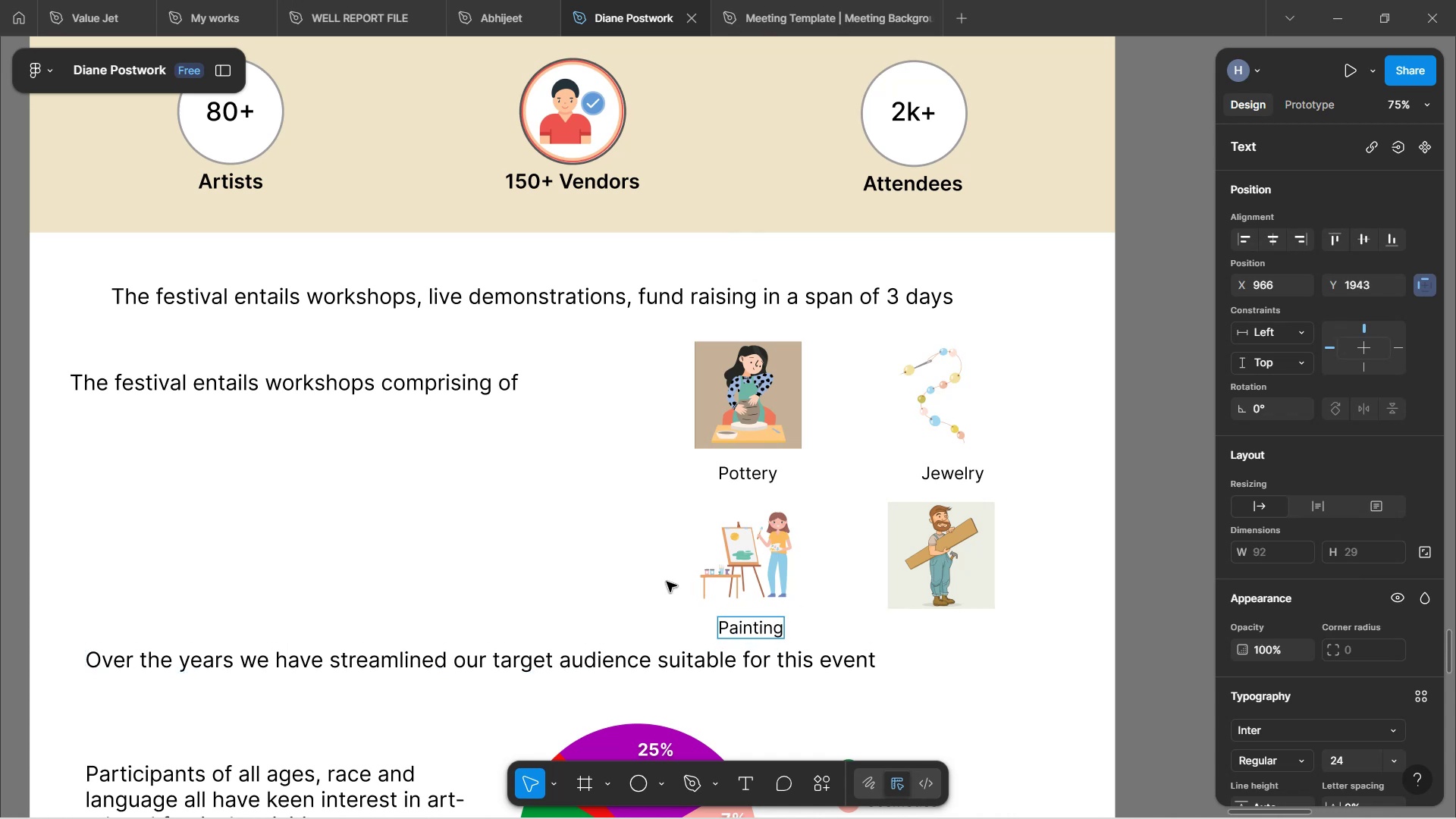 
left_click([563, 552])
 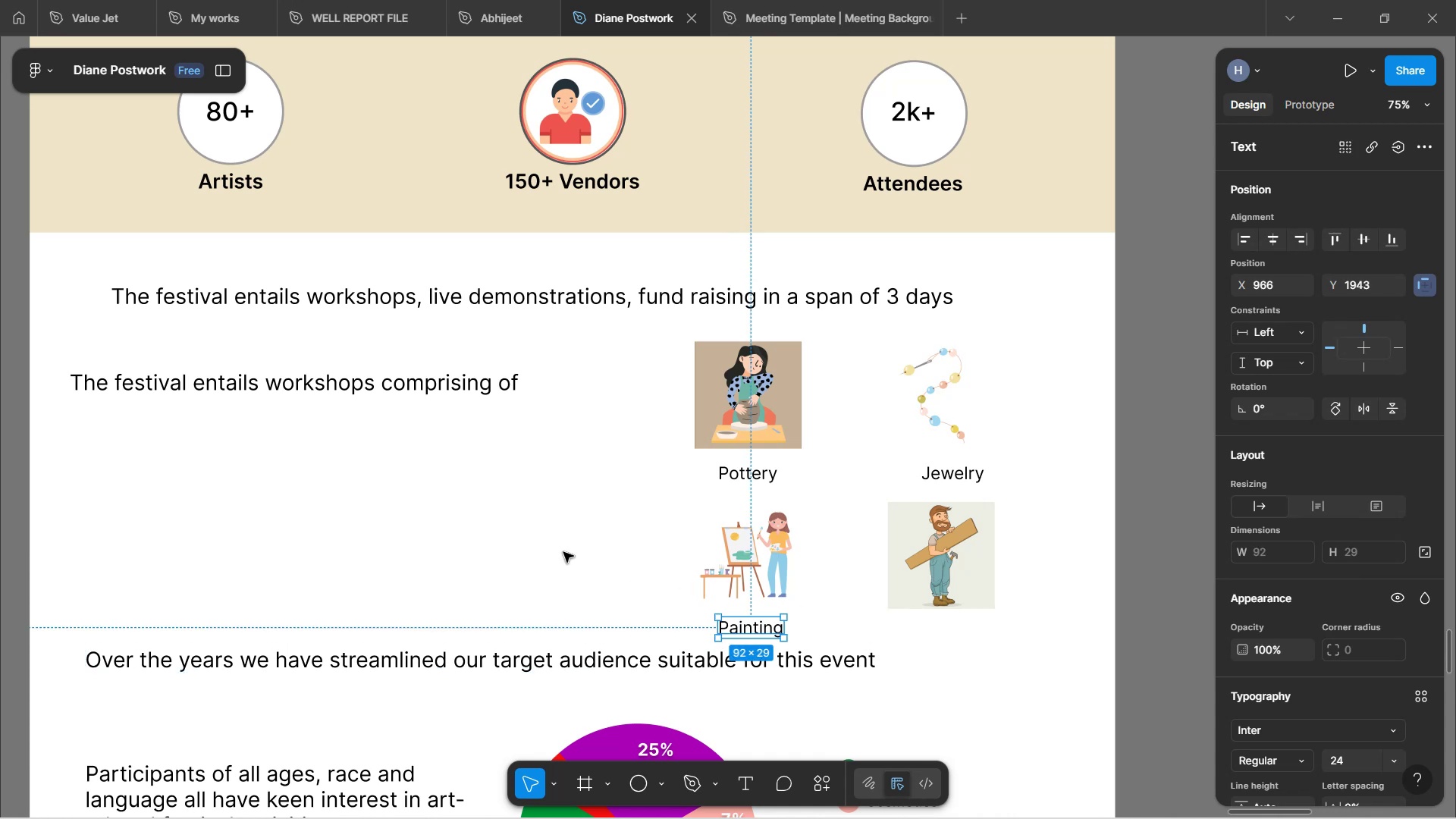 
left_click([563, 552])
 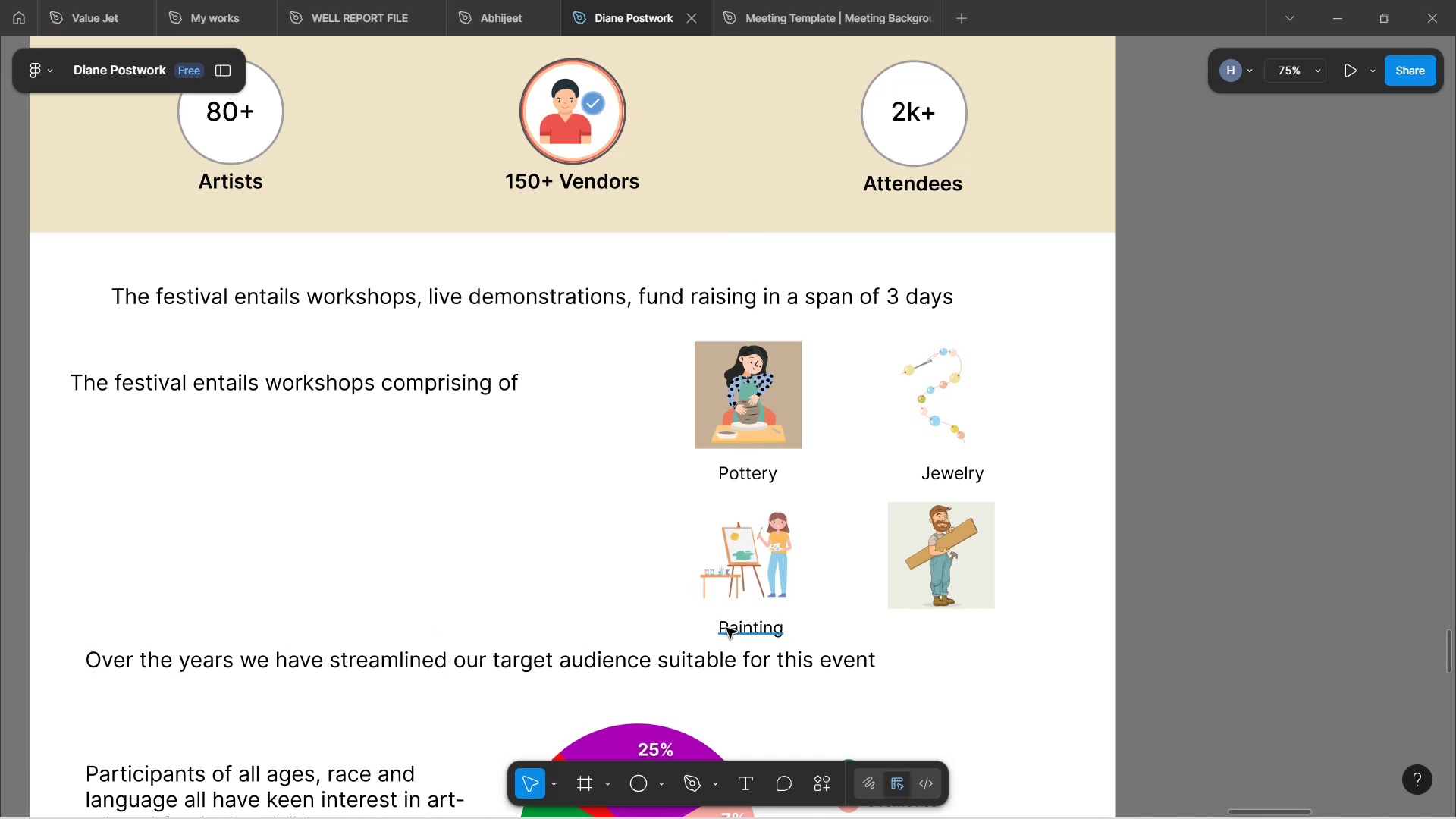 
left_click([728, 629])
 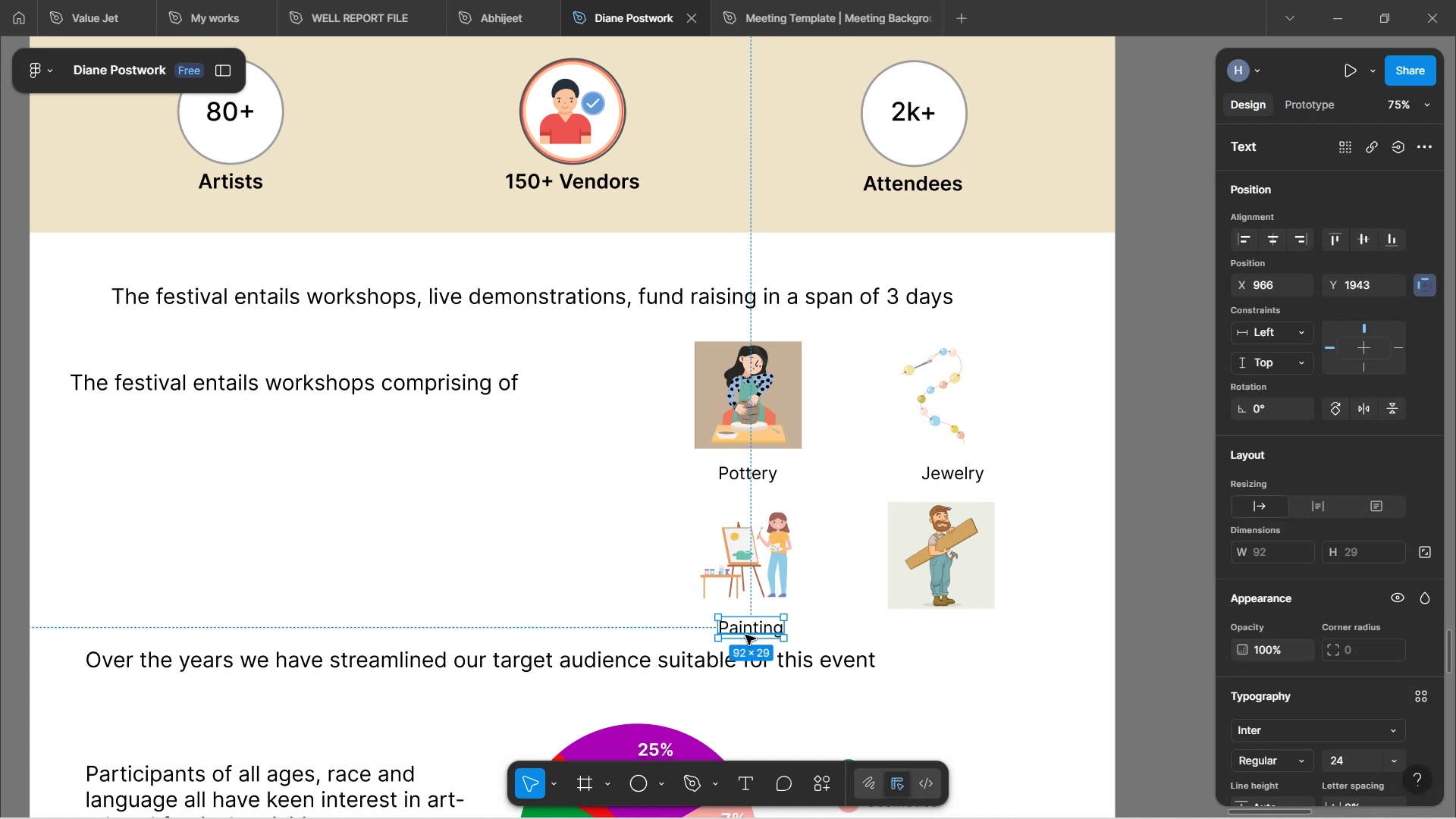 
hold_key(key=AltLeft, duration=1.52)
left_click_drag(start_coordinate=[753, 635], to_coordinate=[943, 640])
 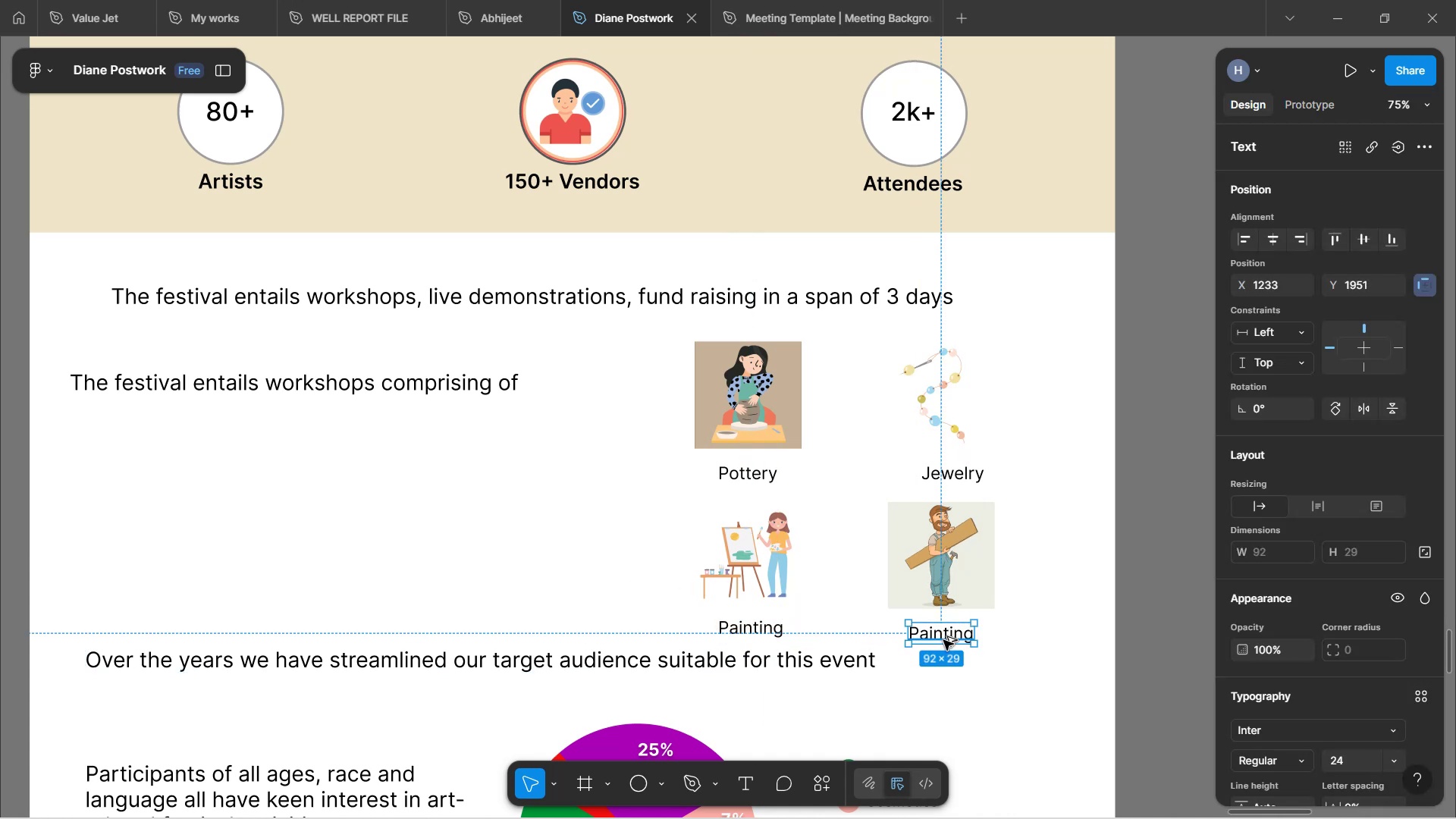 
hold_key(key=AltLeft, duration=1.5)
 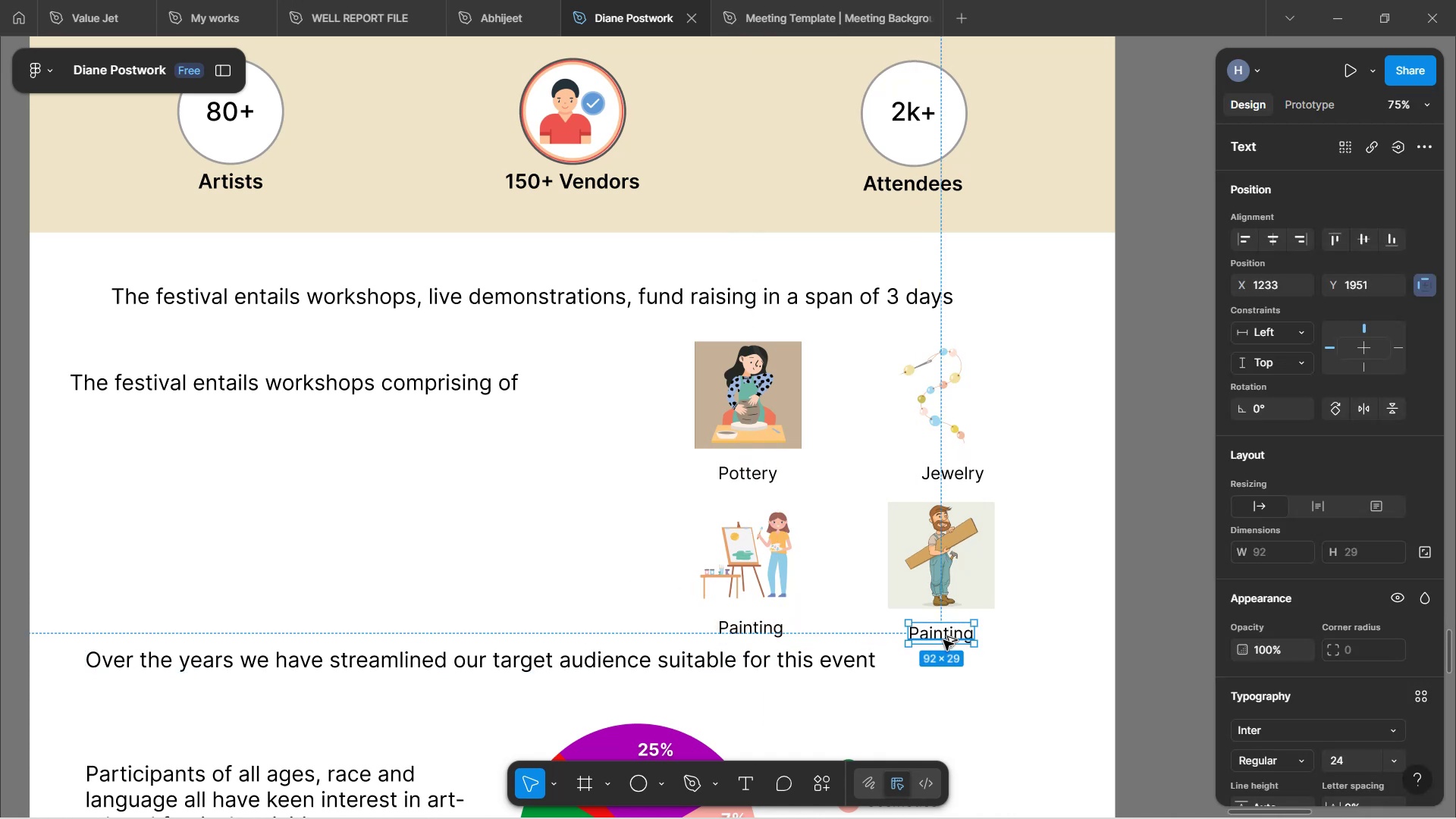 
key(Alt+AltLeft)
 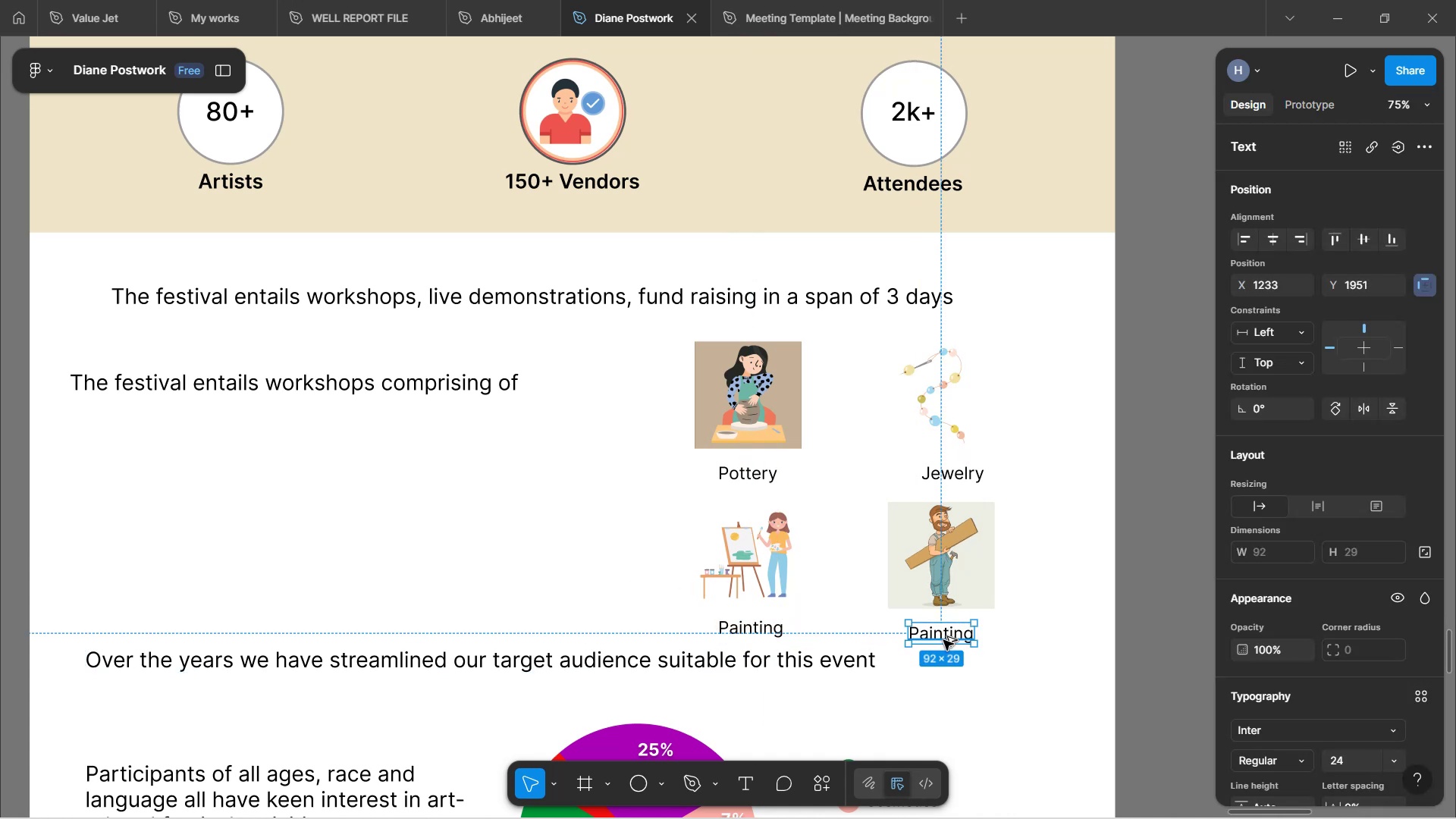 
key(Alt+AltLeft)
 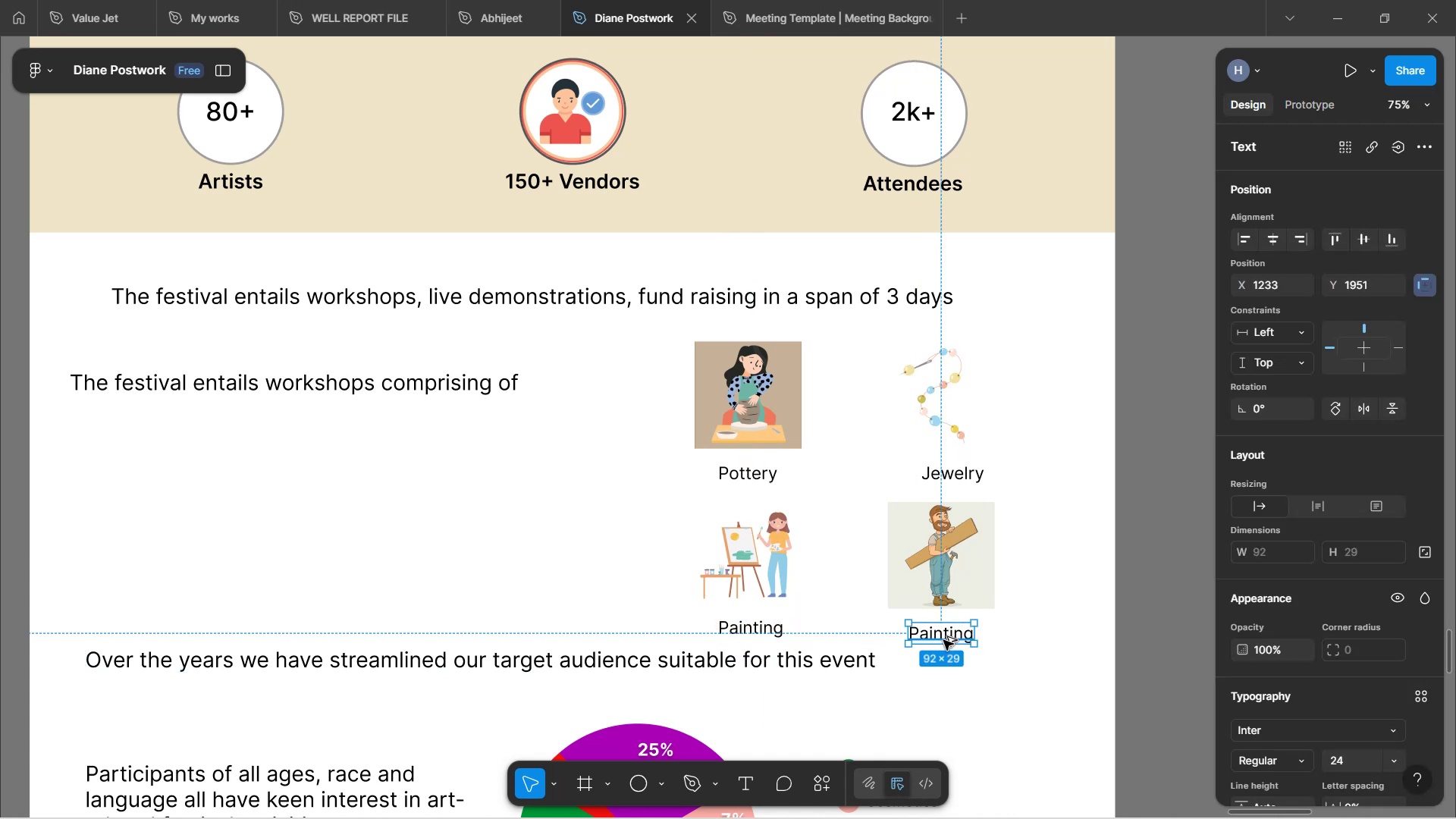 
key(Alt+AltLeft)
 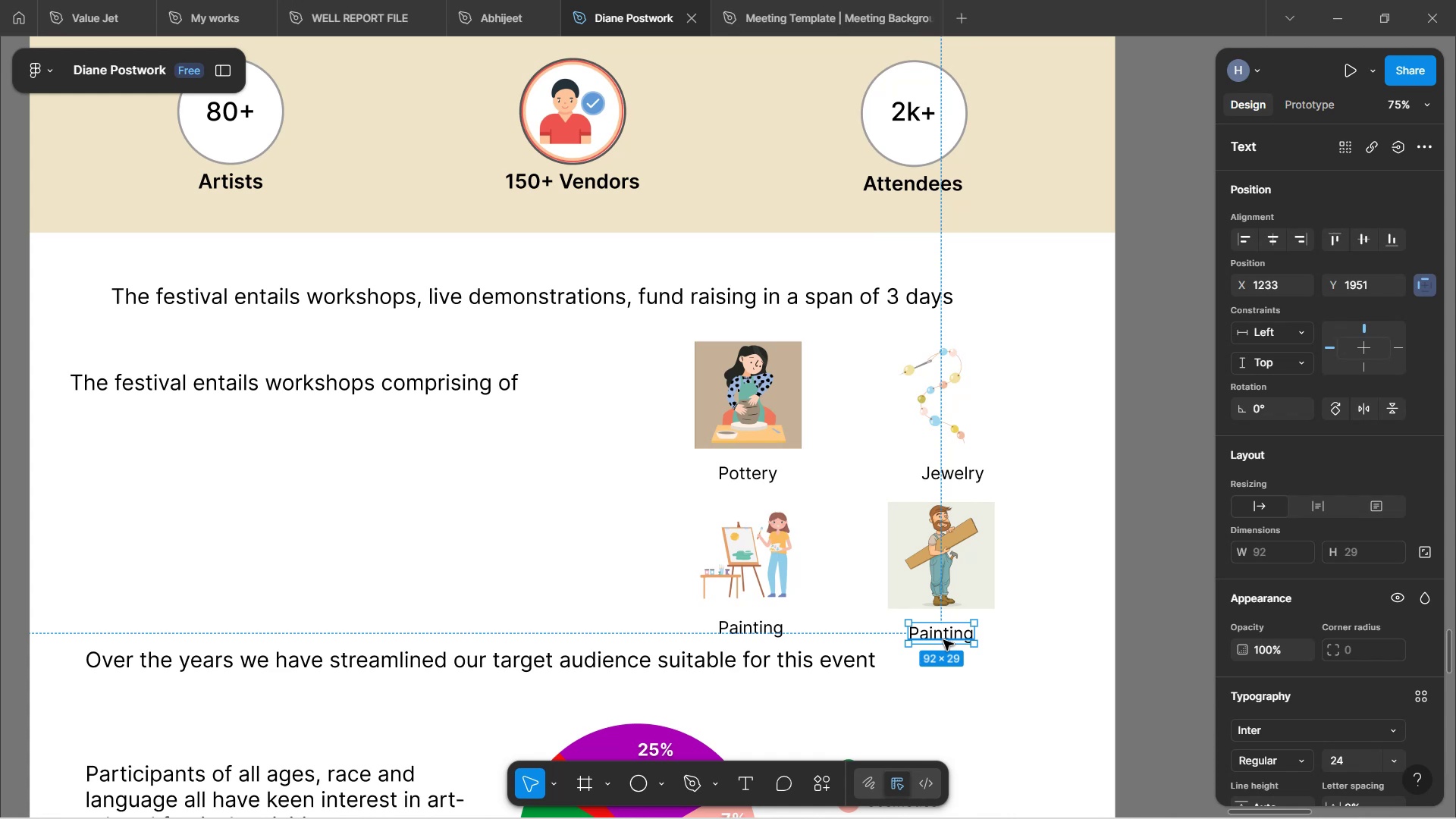 
left_click_drag(start_coordinate=[941, 642], to_coordinate=[949, 635])
 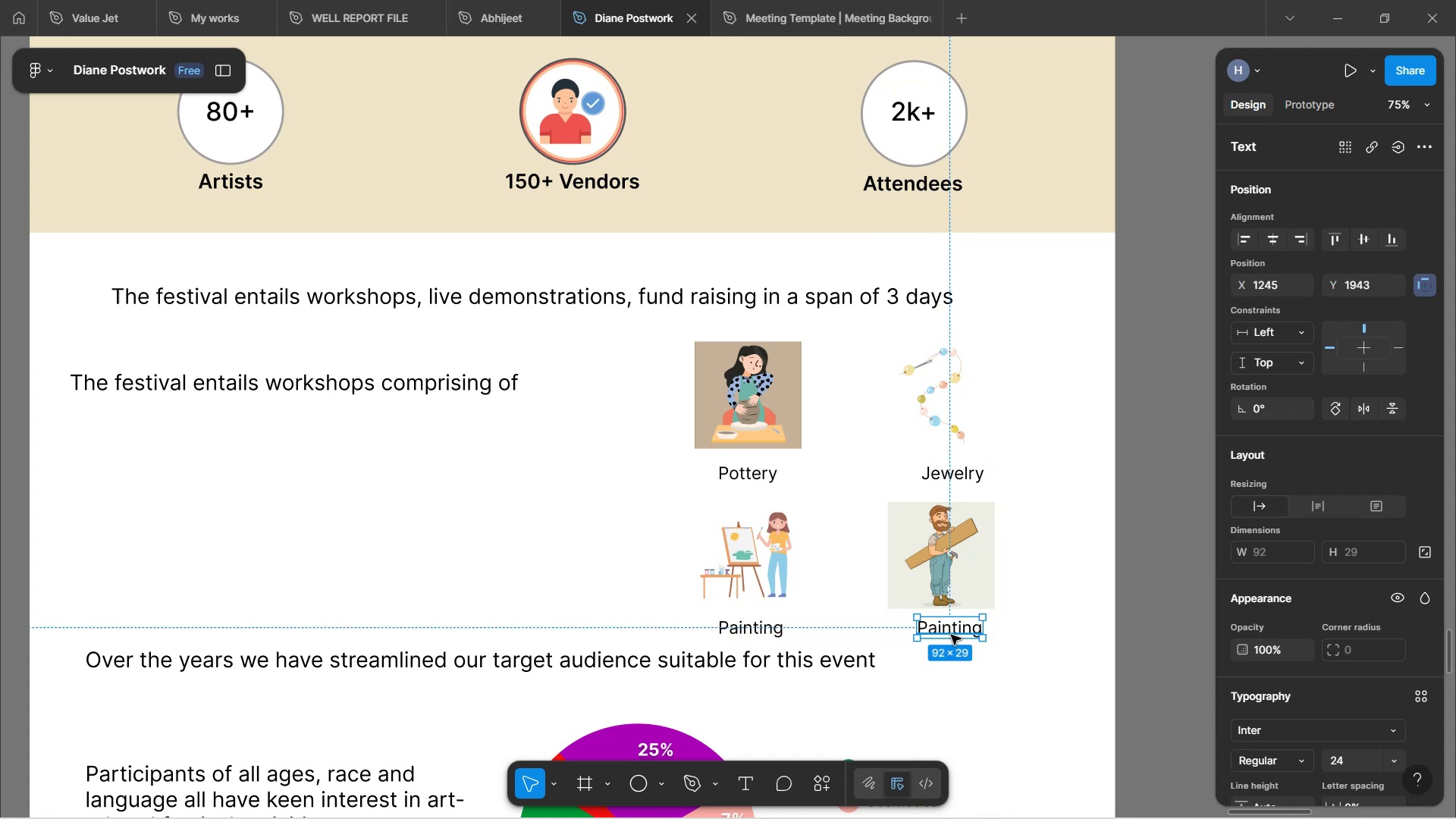 
double_click([951, 635])
 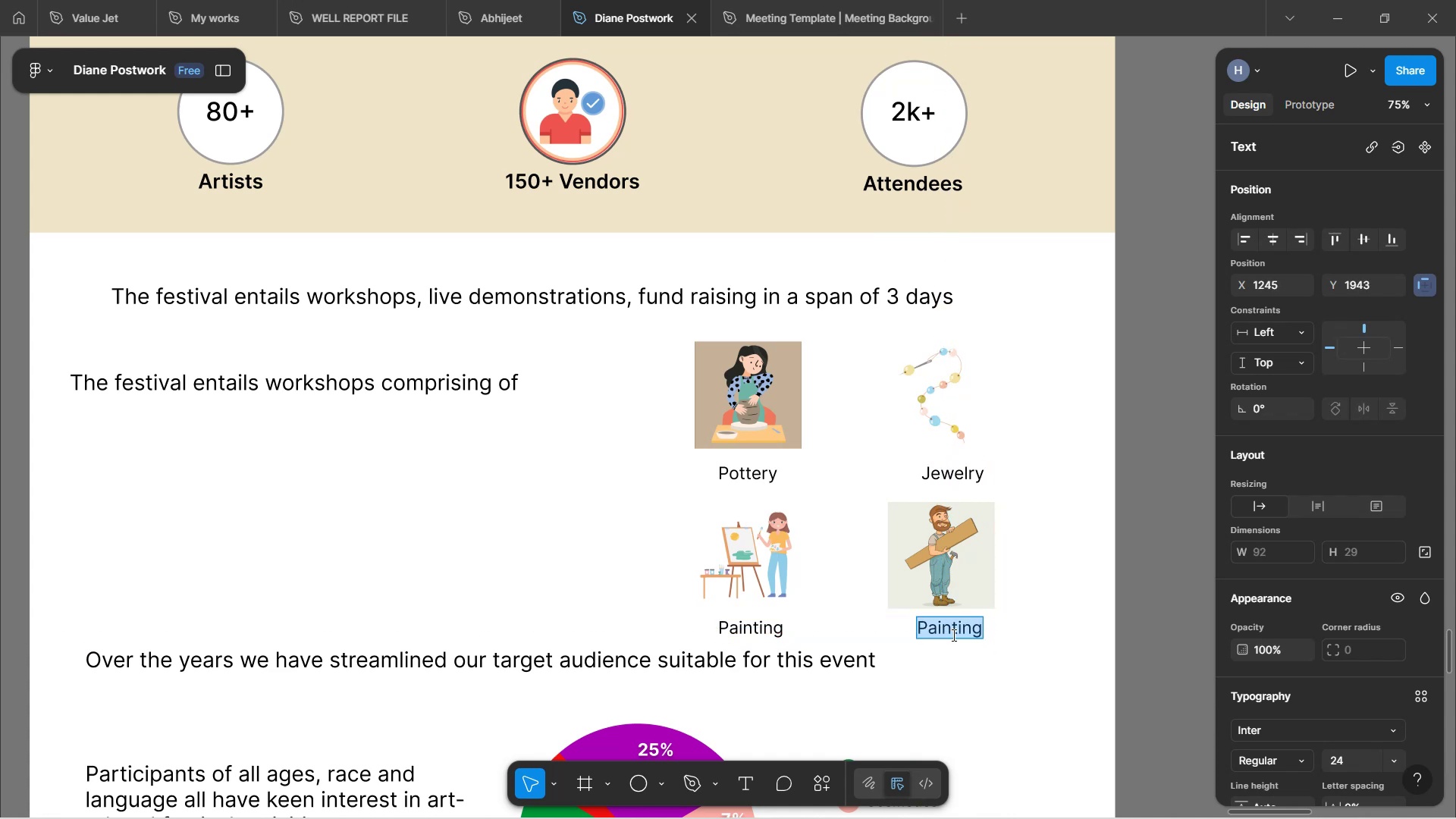 
type(Woodwork)
 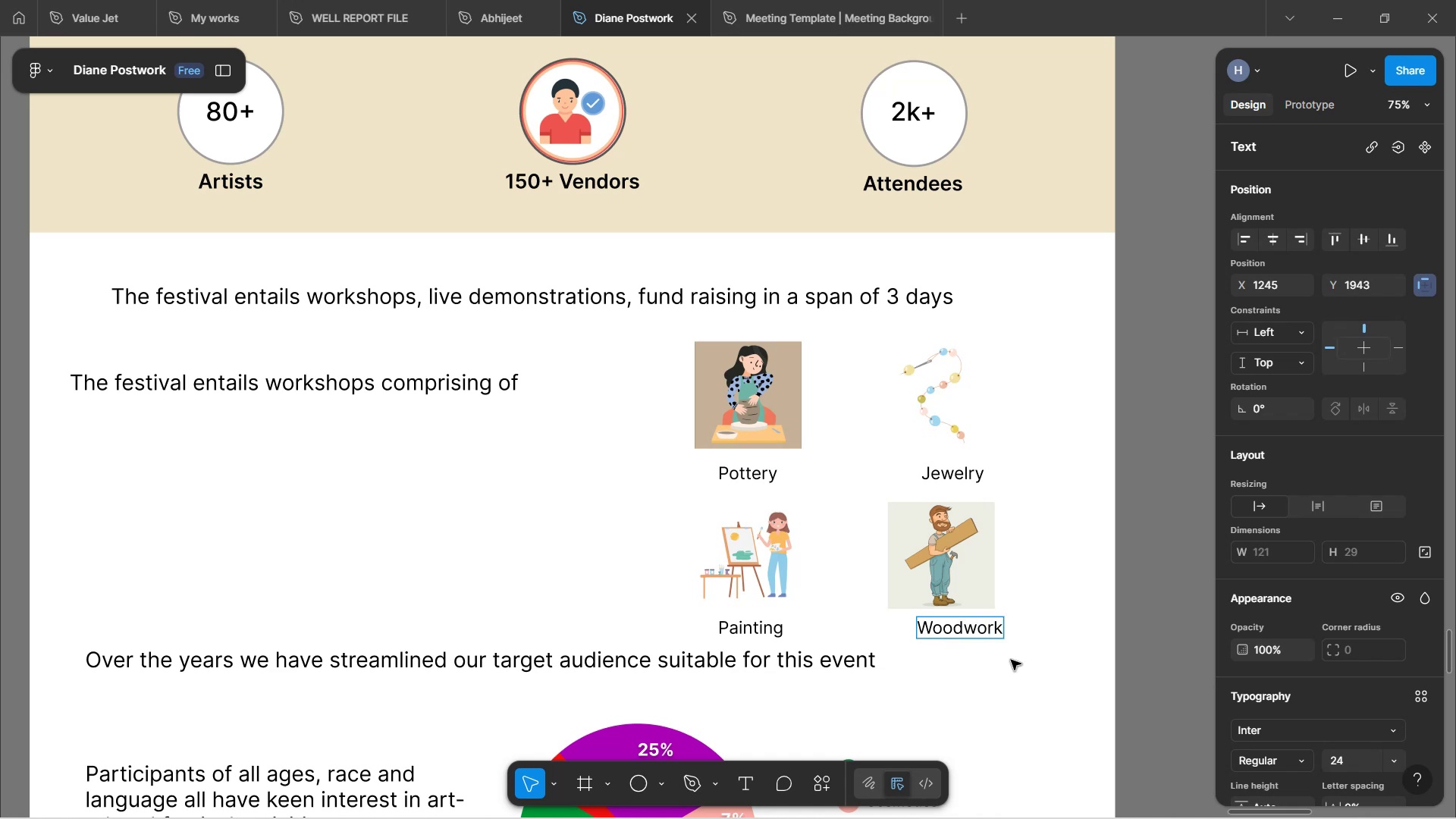 
left_click([1006, 679])
 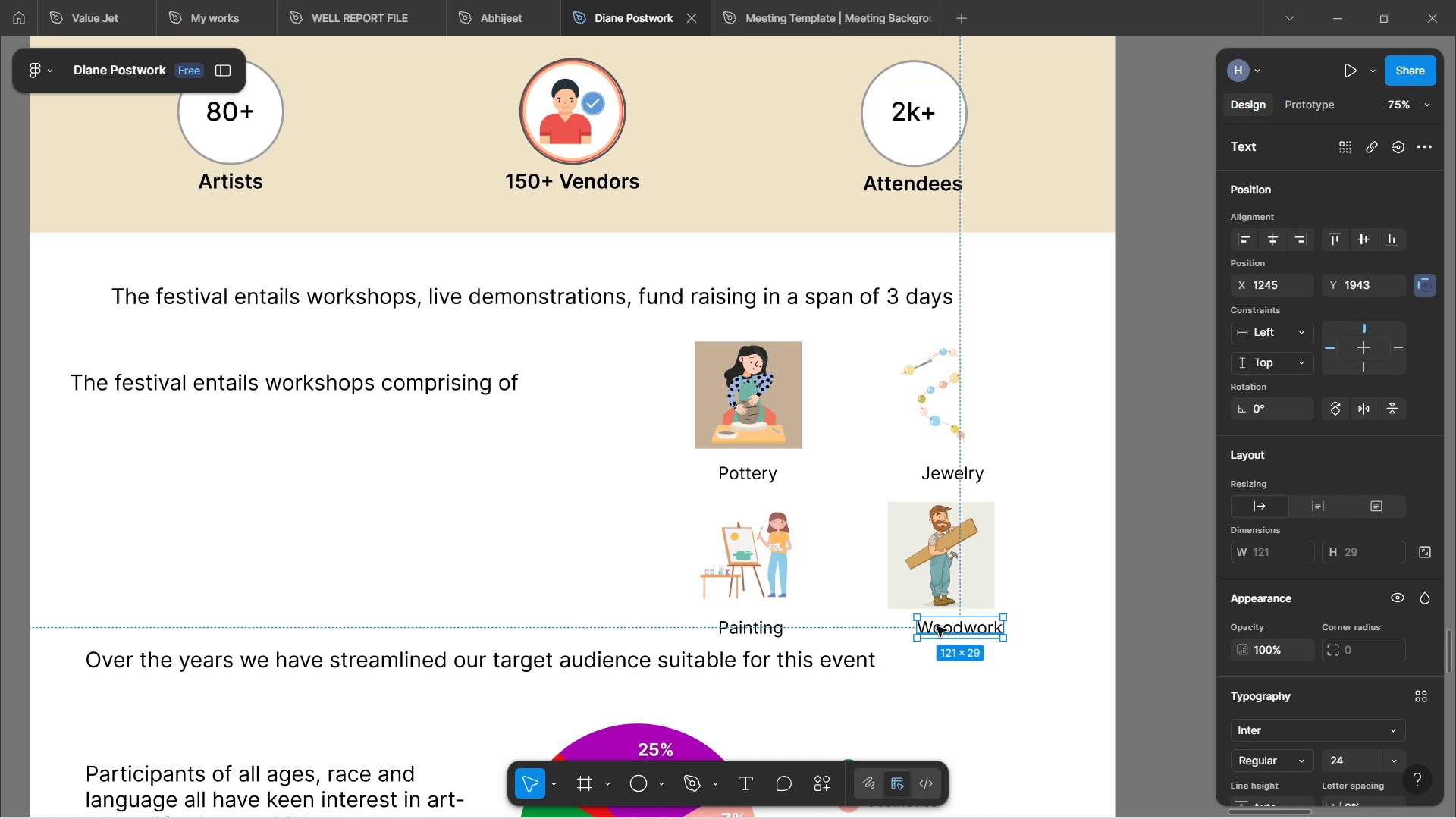 
left_click_drag(start_coordinate=[952, 631], to_coordinate=[940, 632])
 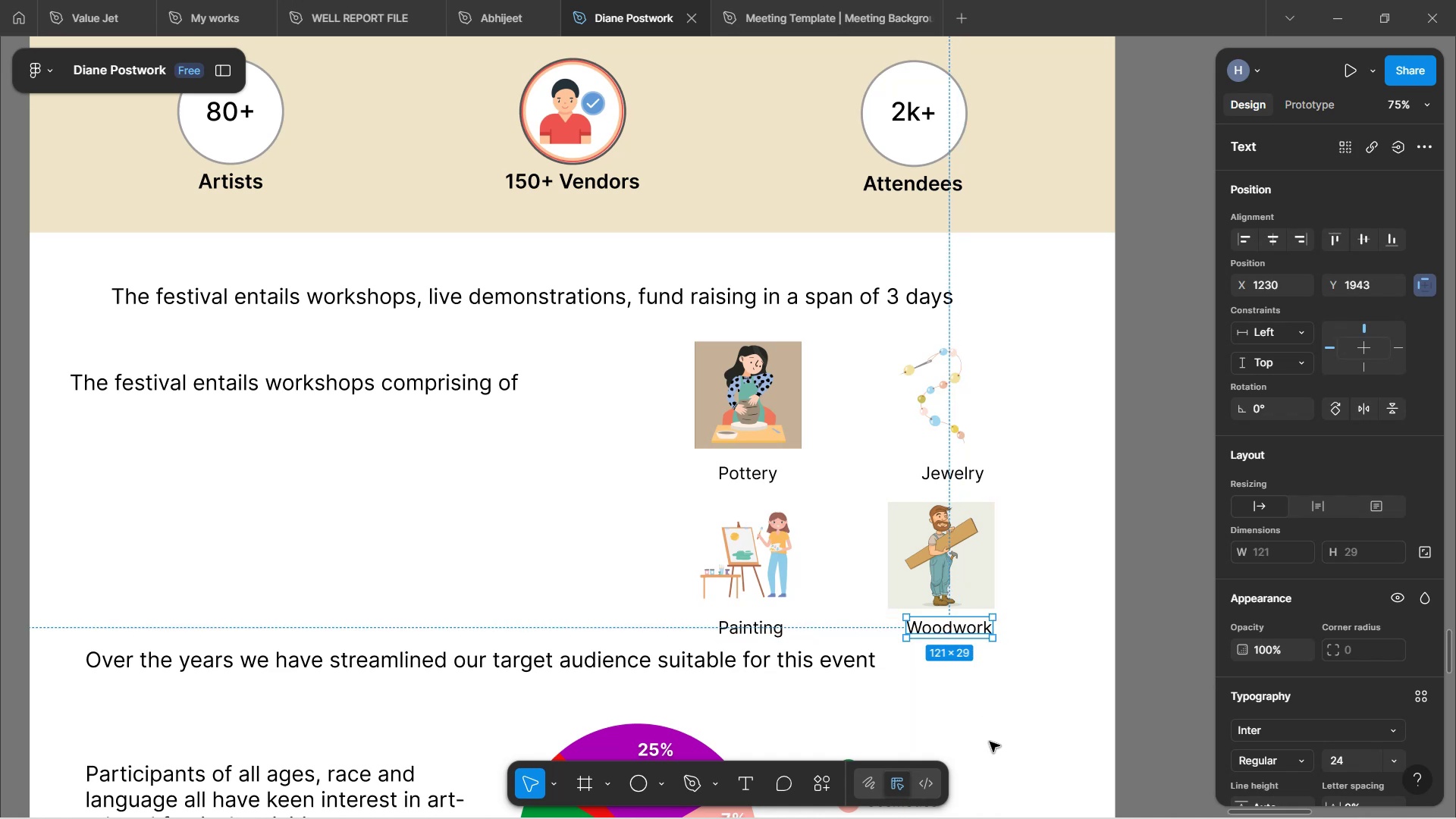 
left_click([995, 720])
 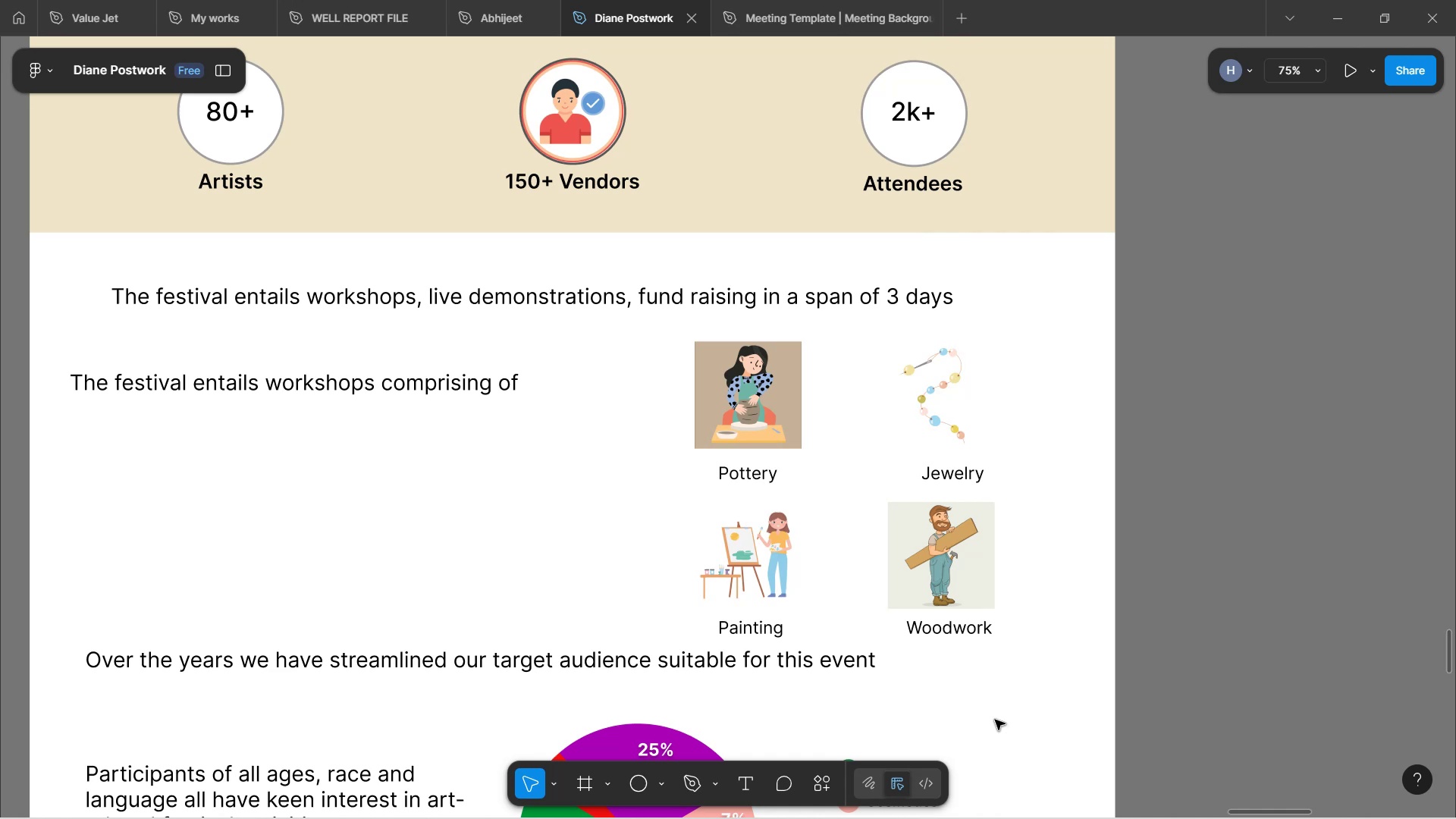 
wait(19.7)
 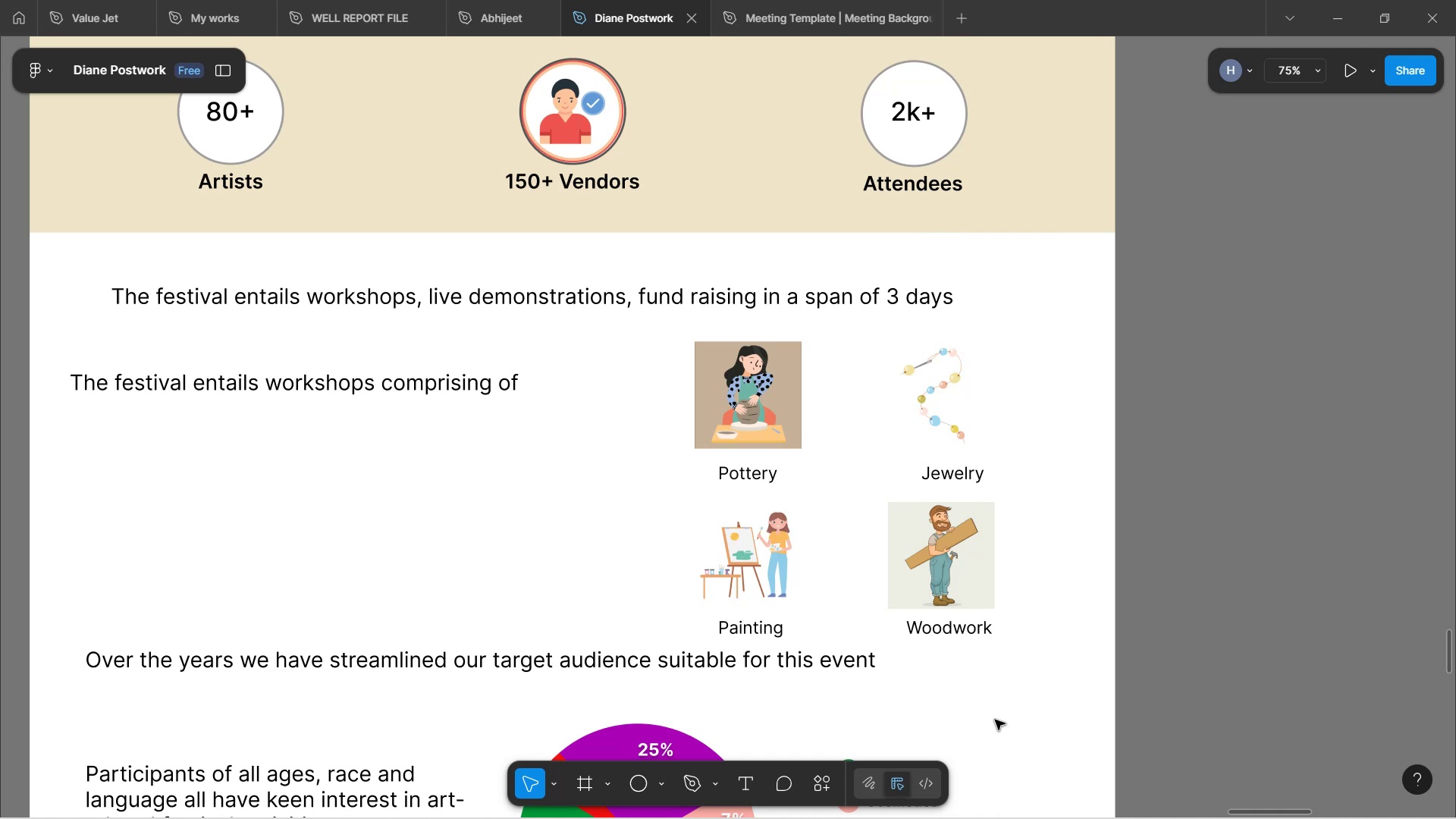 
scroll: coordinate [529, 444], scroll_direction: up, amount: 7.0
 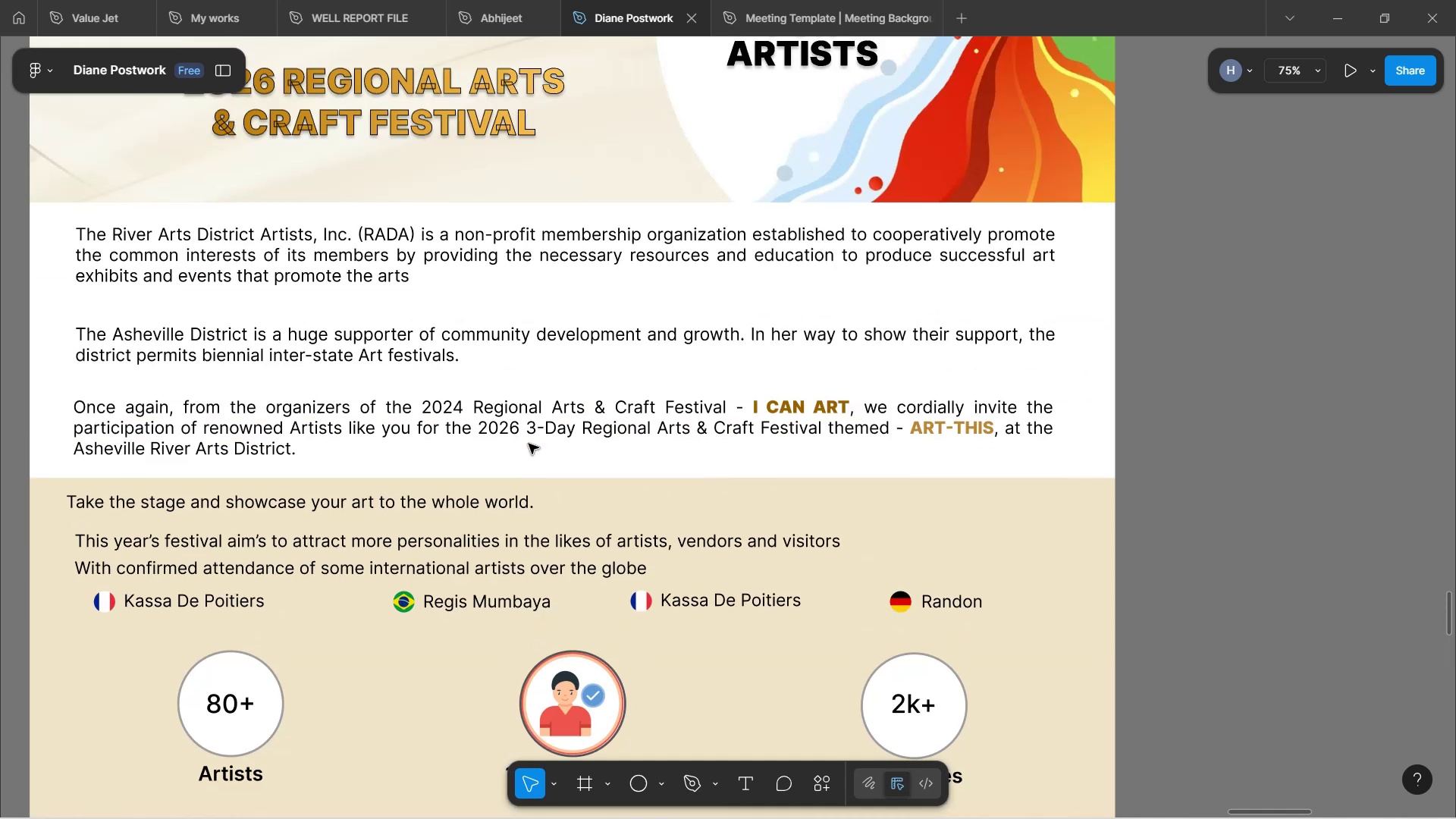 
scroll: coordinate [529, 442], scroll_direction: down, amount: 15.0
 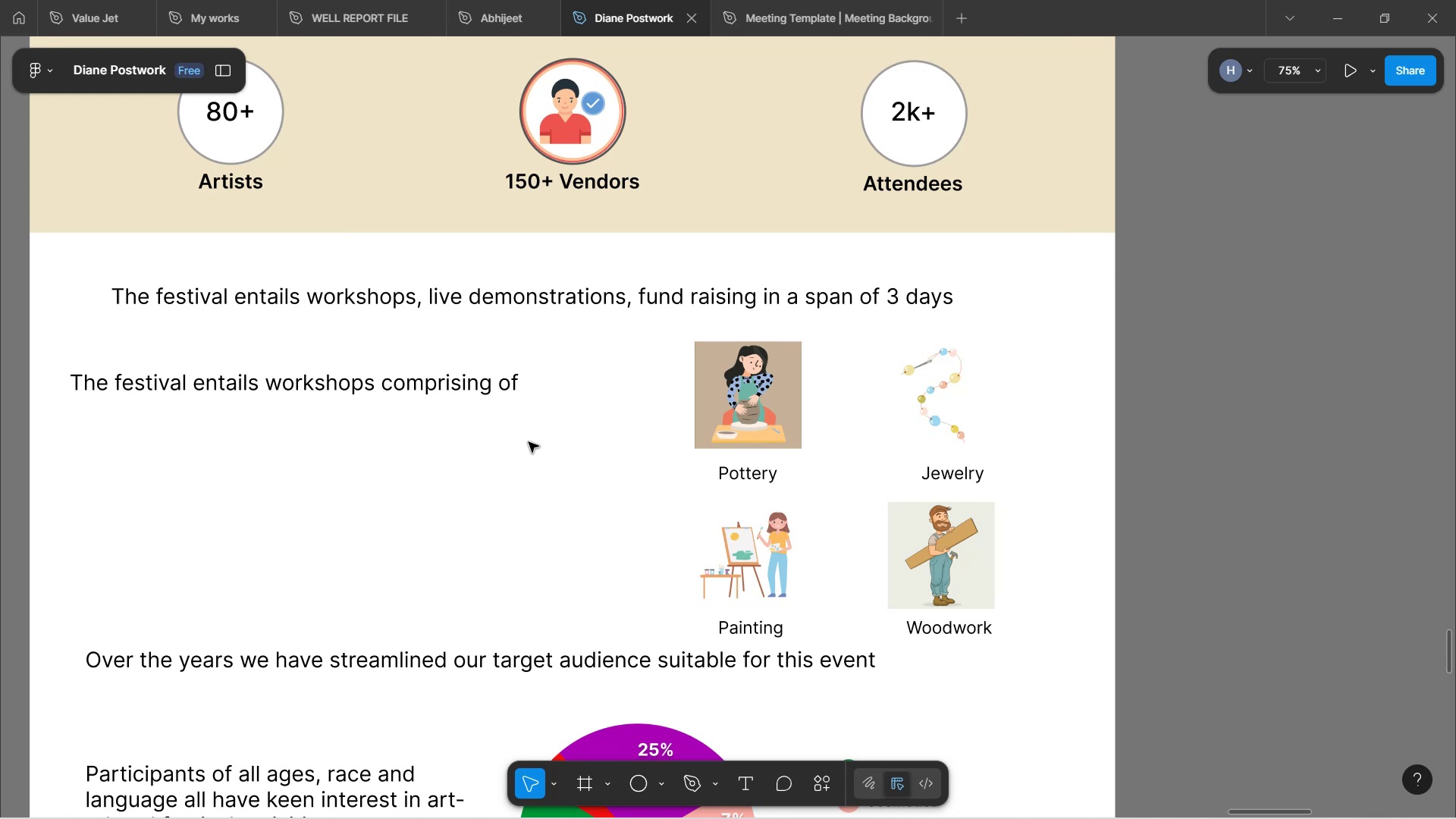 
wait(23.17)
 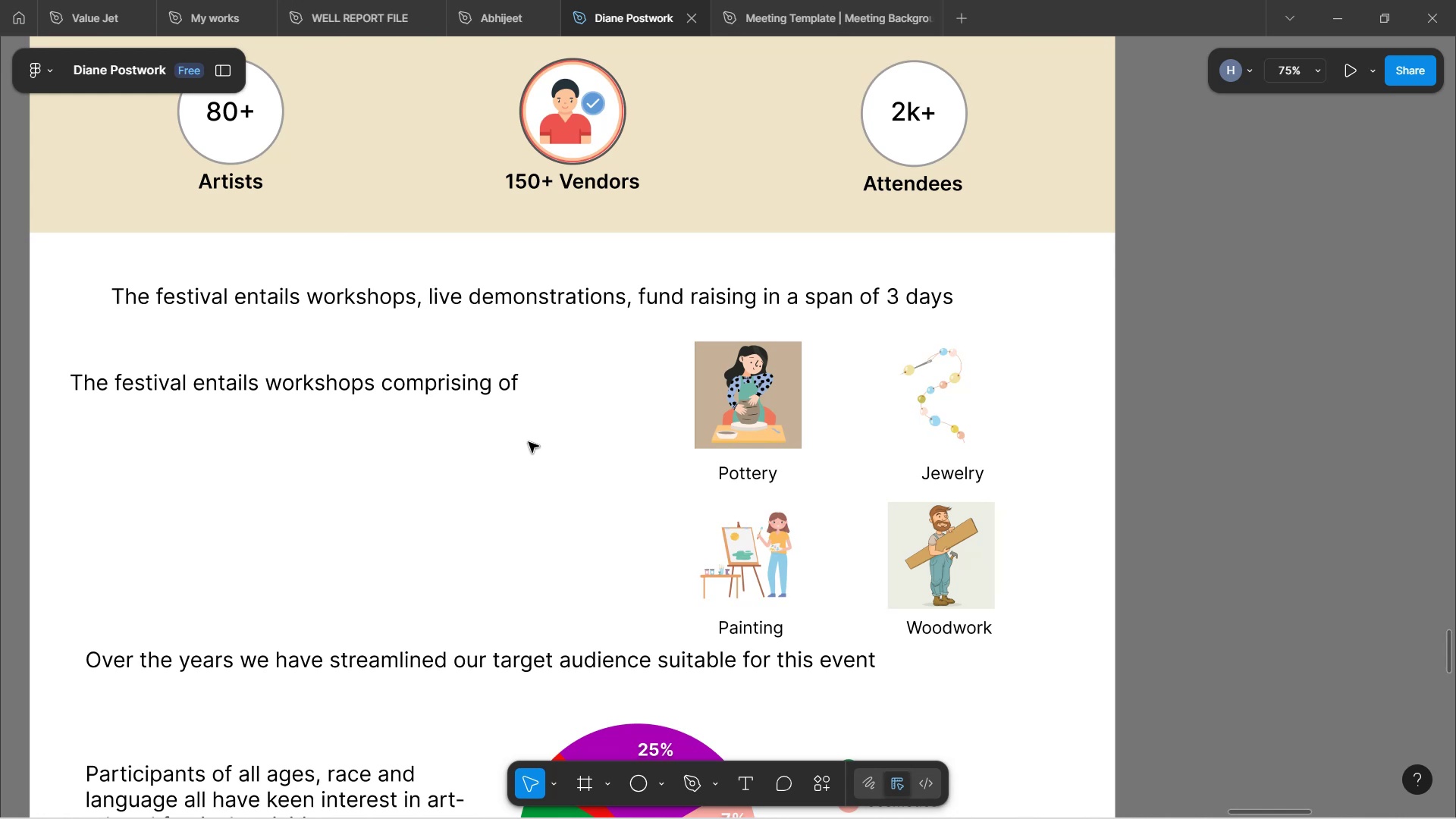 
scroll: coordinate [497, 576], scroll_direction: up, amount: 5.0
 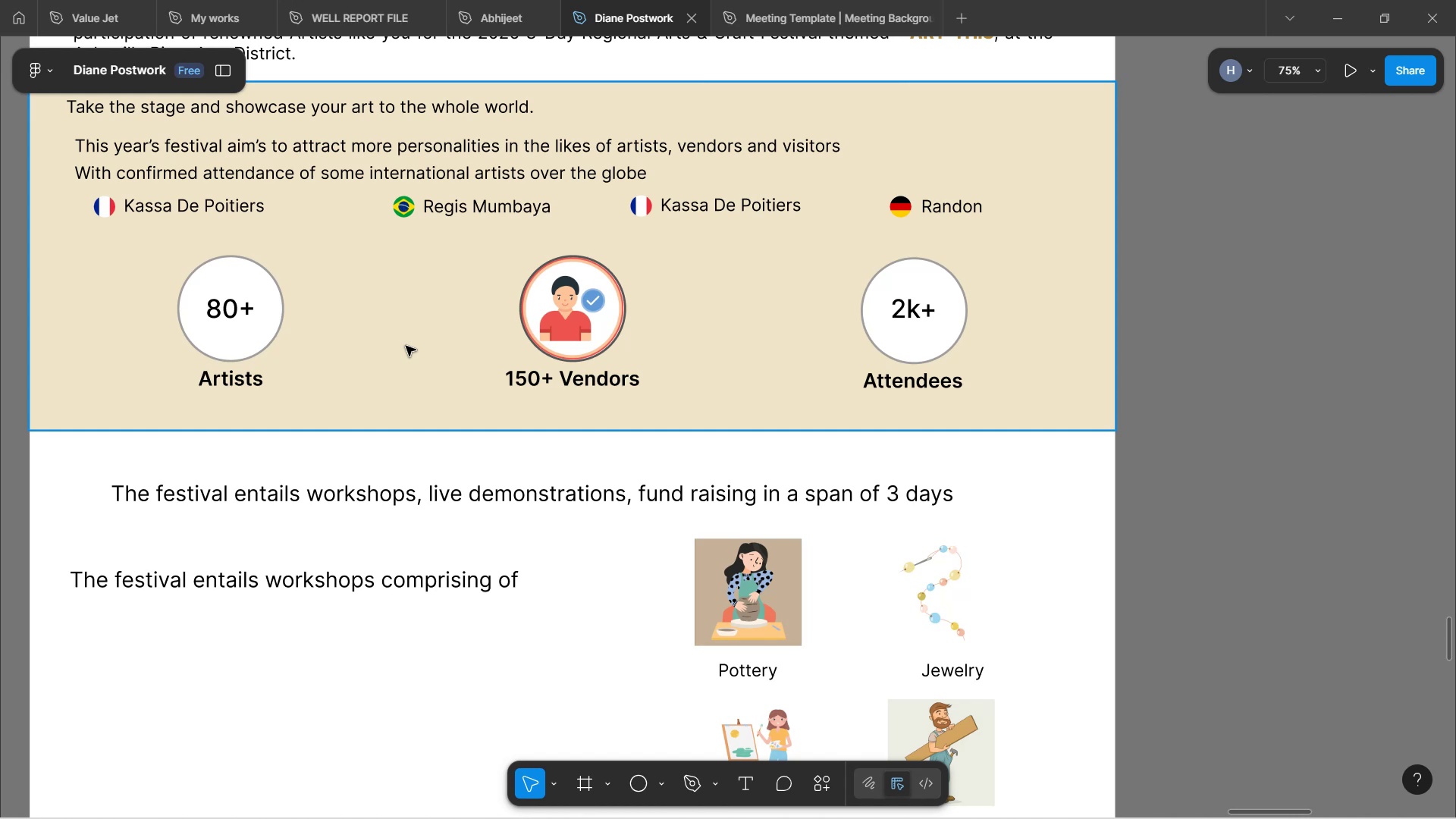 
wait(106.34)
 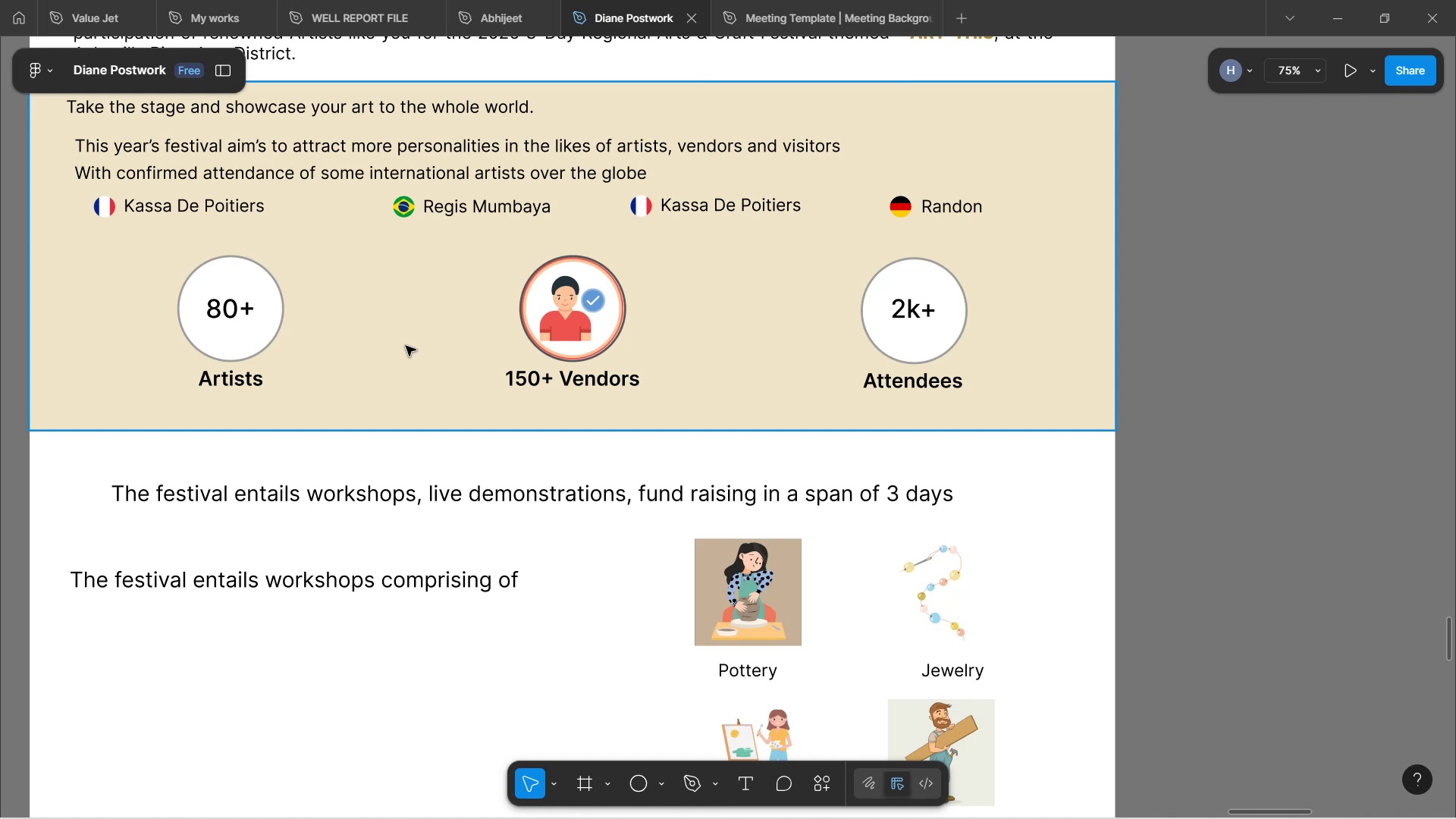 
scroll: coordinate [343, 593], scroll_direction: down, amount: 9.0
 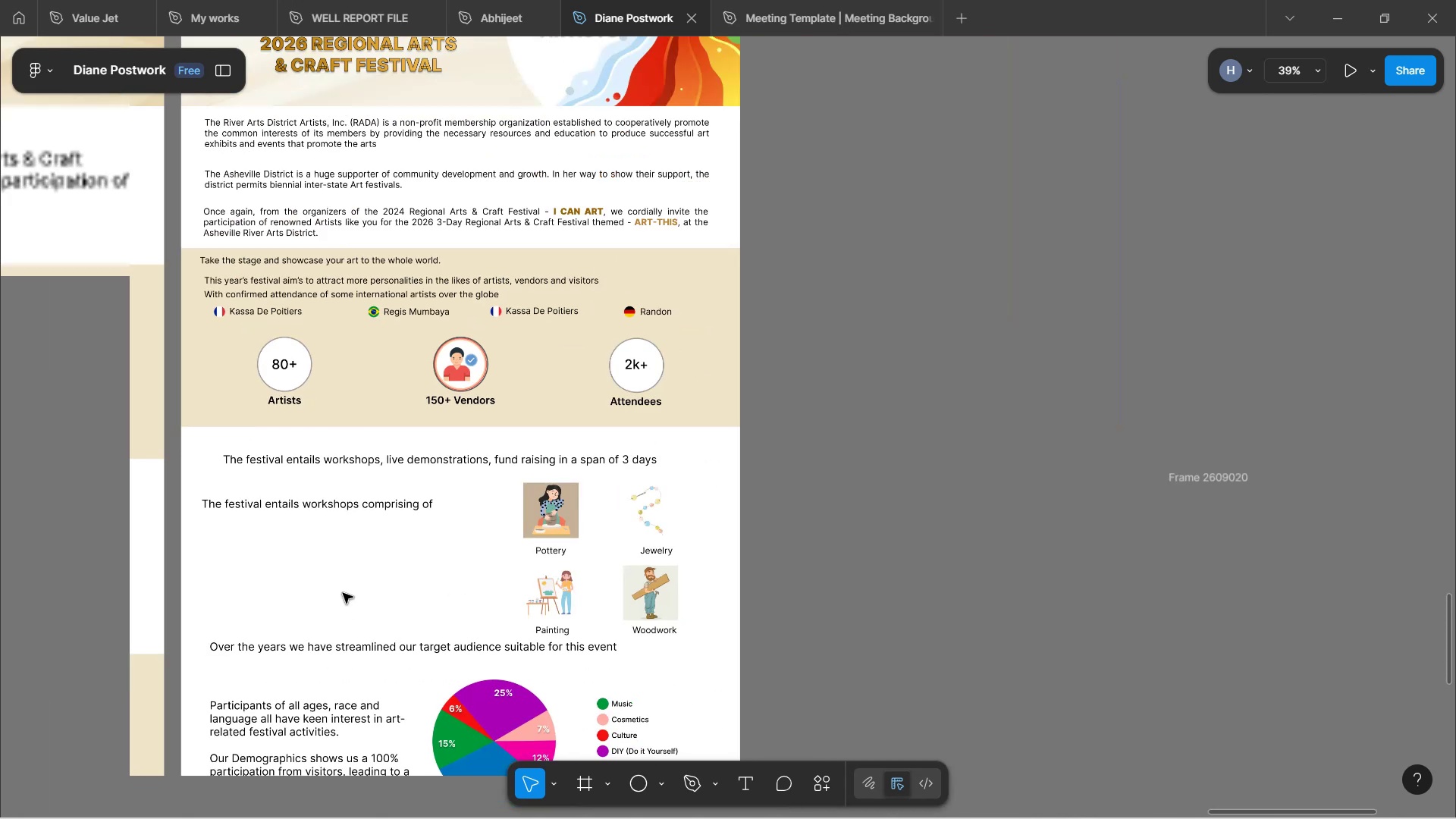 
hold_key(key=ControlLeft, duration=0.91)
 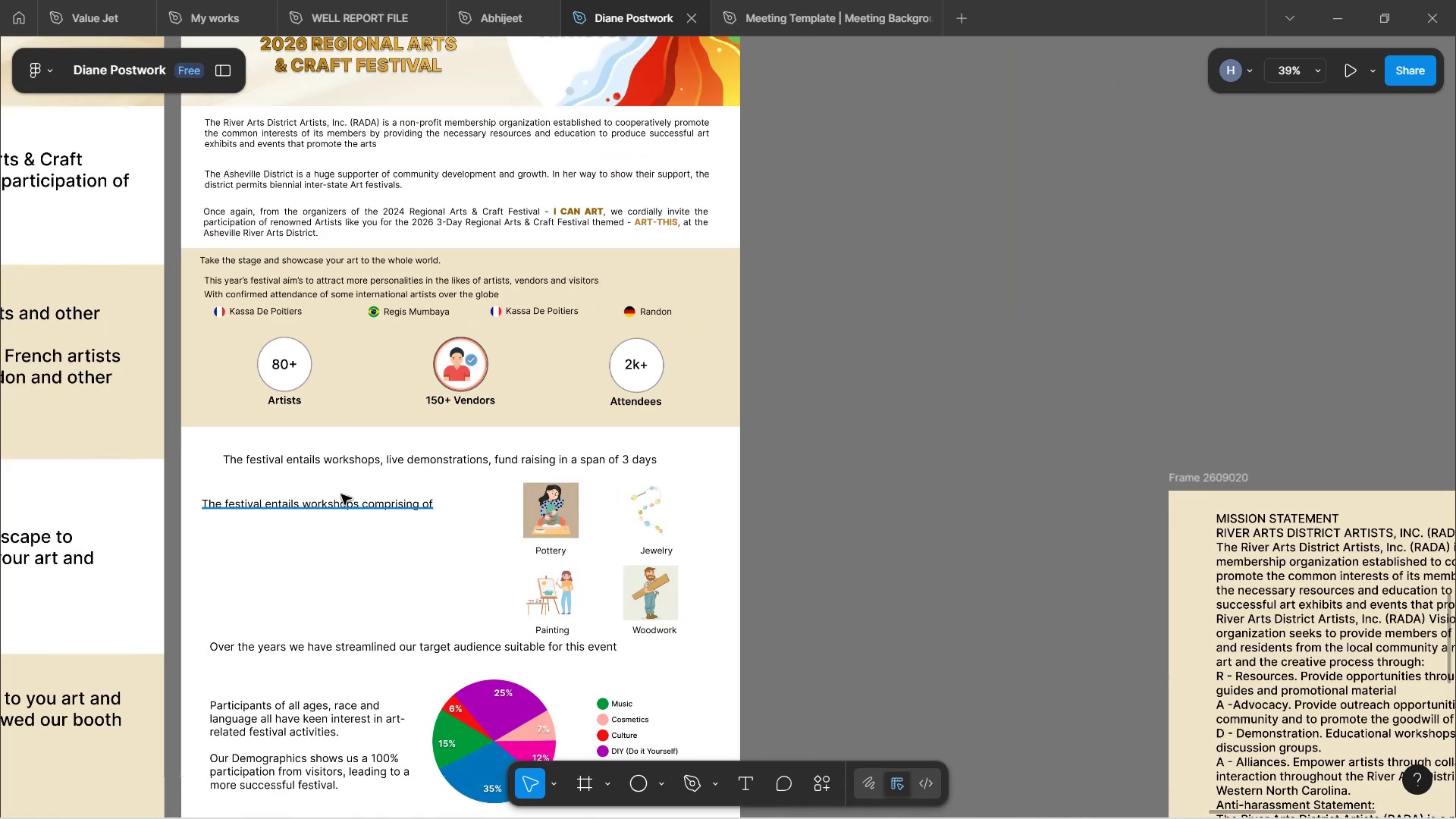 
left_click_drag(start_coordinate=[344, 505], to_coordinate=[378, 500])
 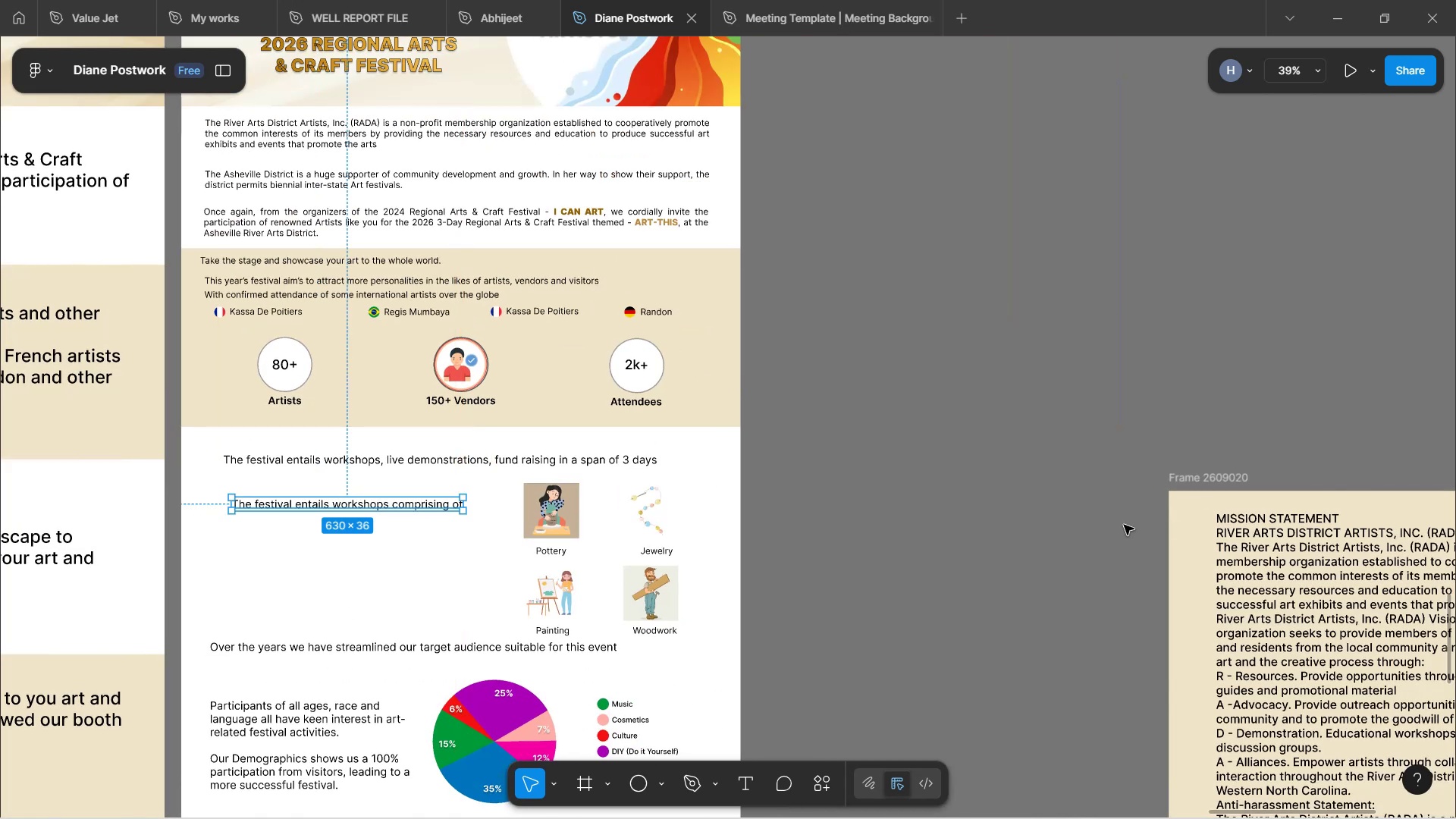 
left_click([965, 494])
 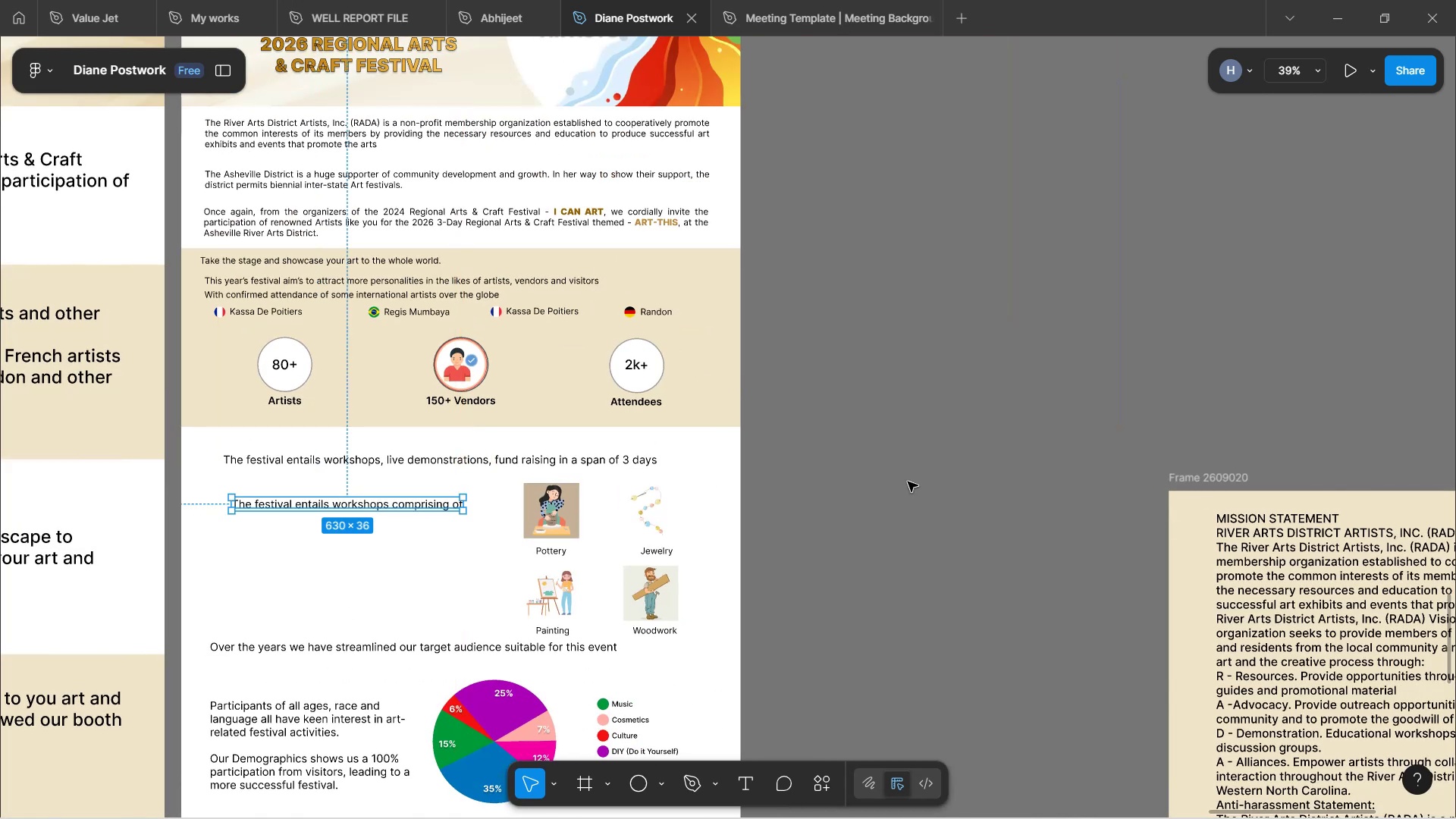 
scroll: coordinate [905, 482], scroll_direction: down, amount: 3.0
 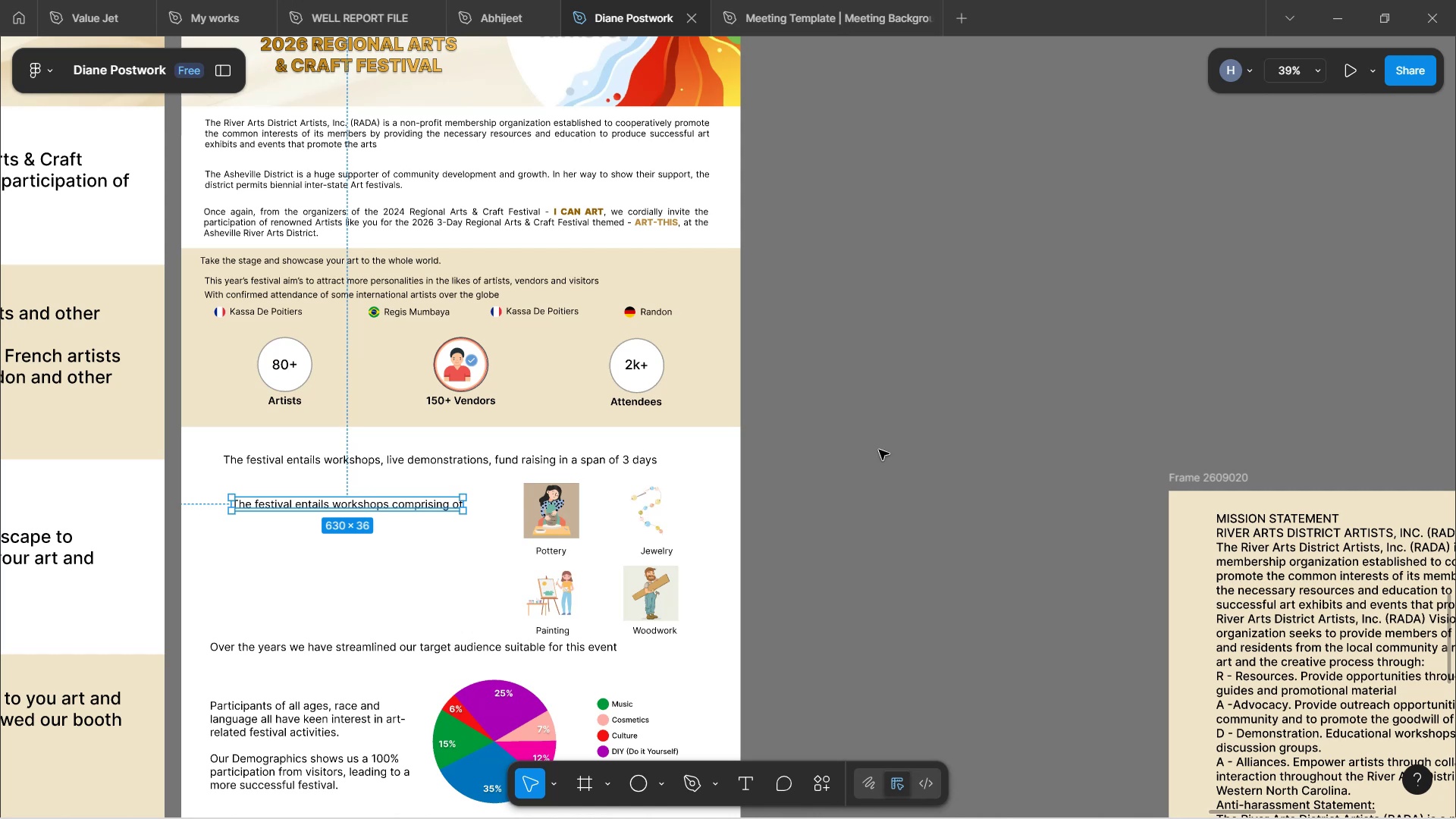 
wait(8.39)
 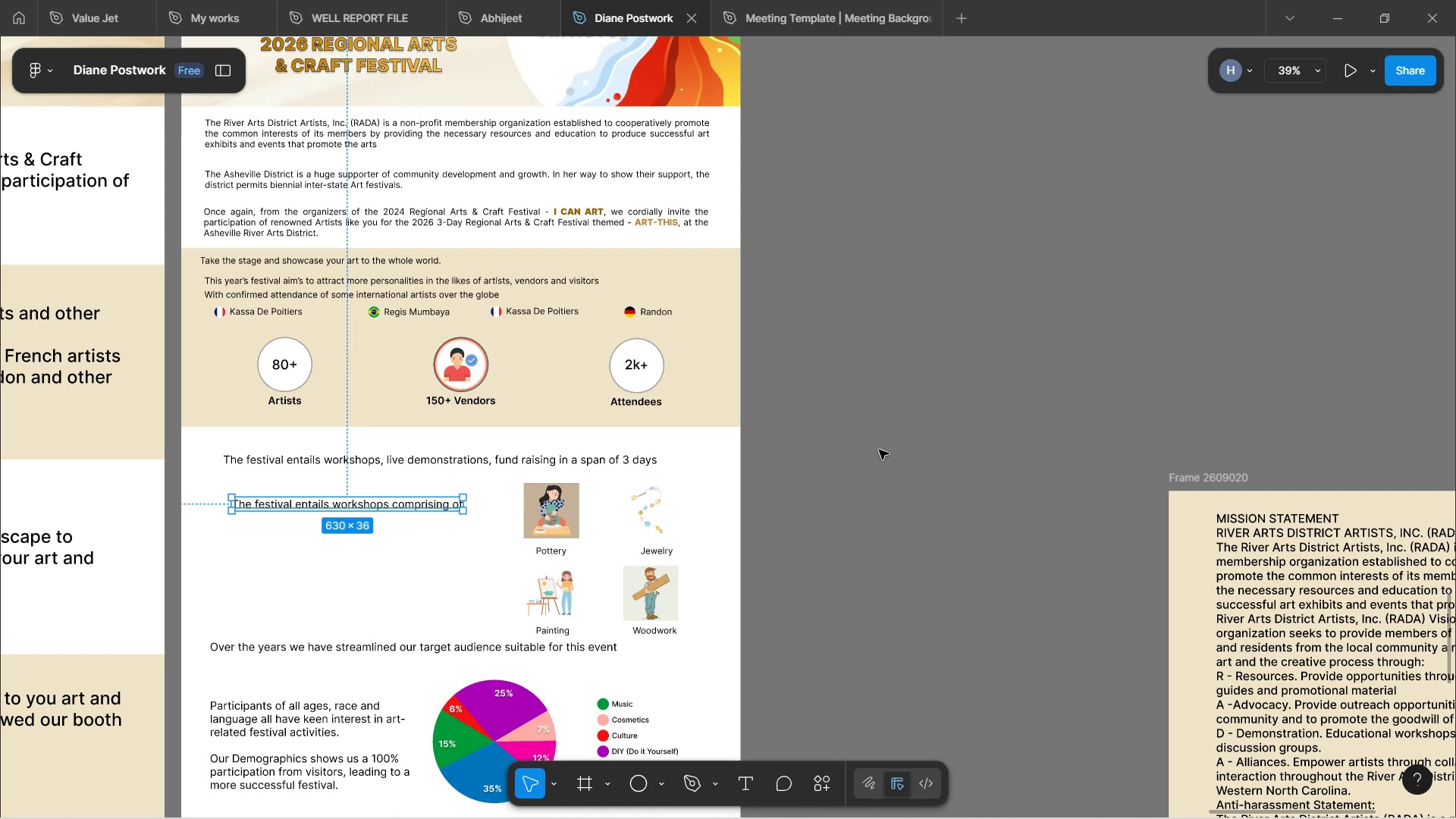 
left_click_drag(start_coordinate=[815, 362], to_coordinate=[839, 359])
 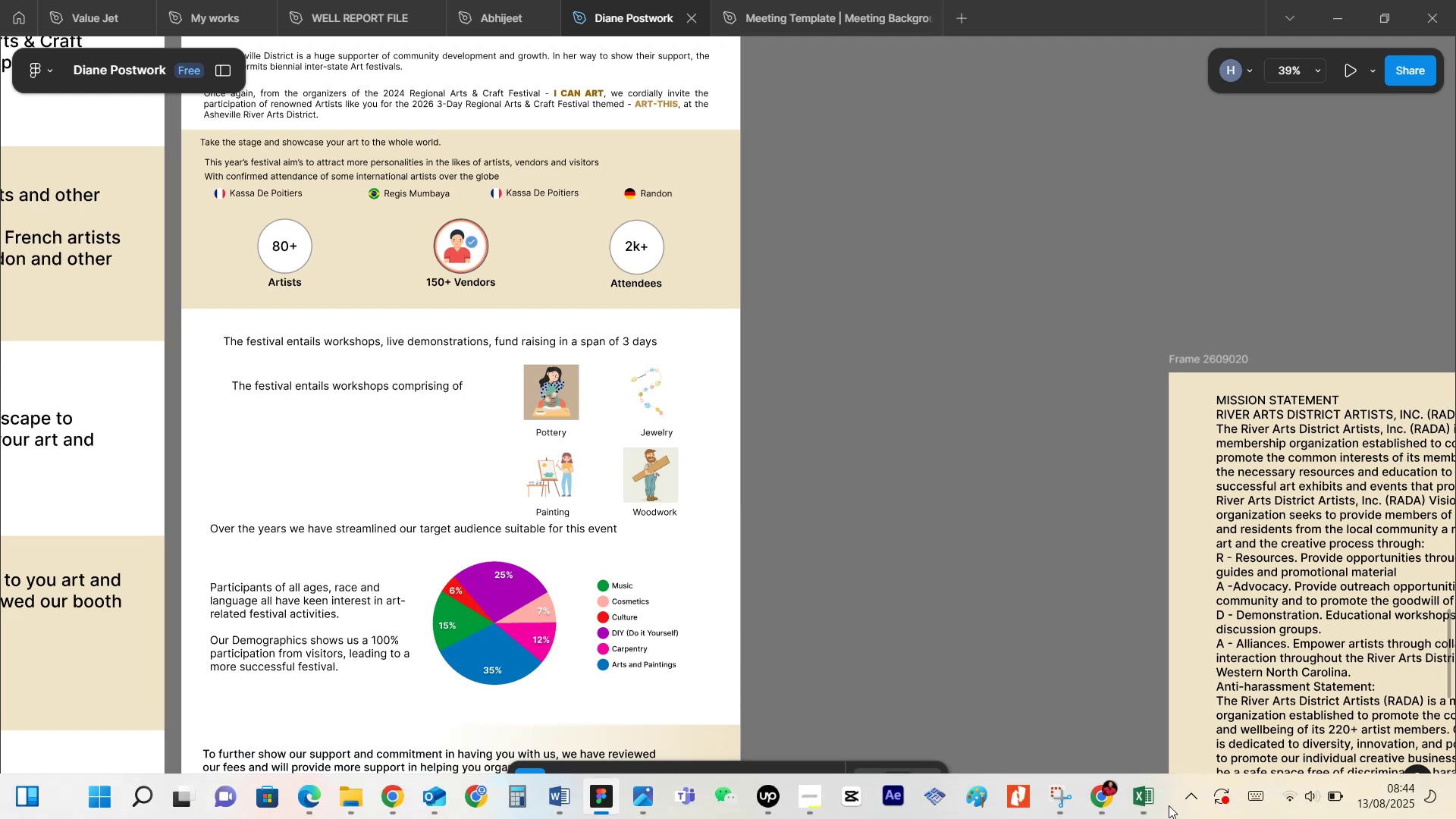 